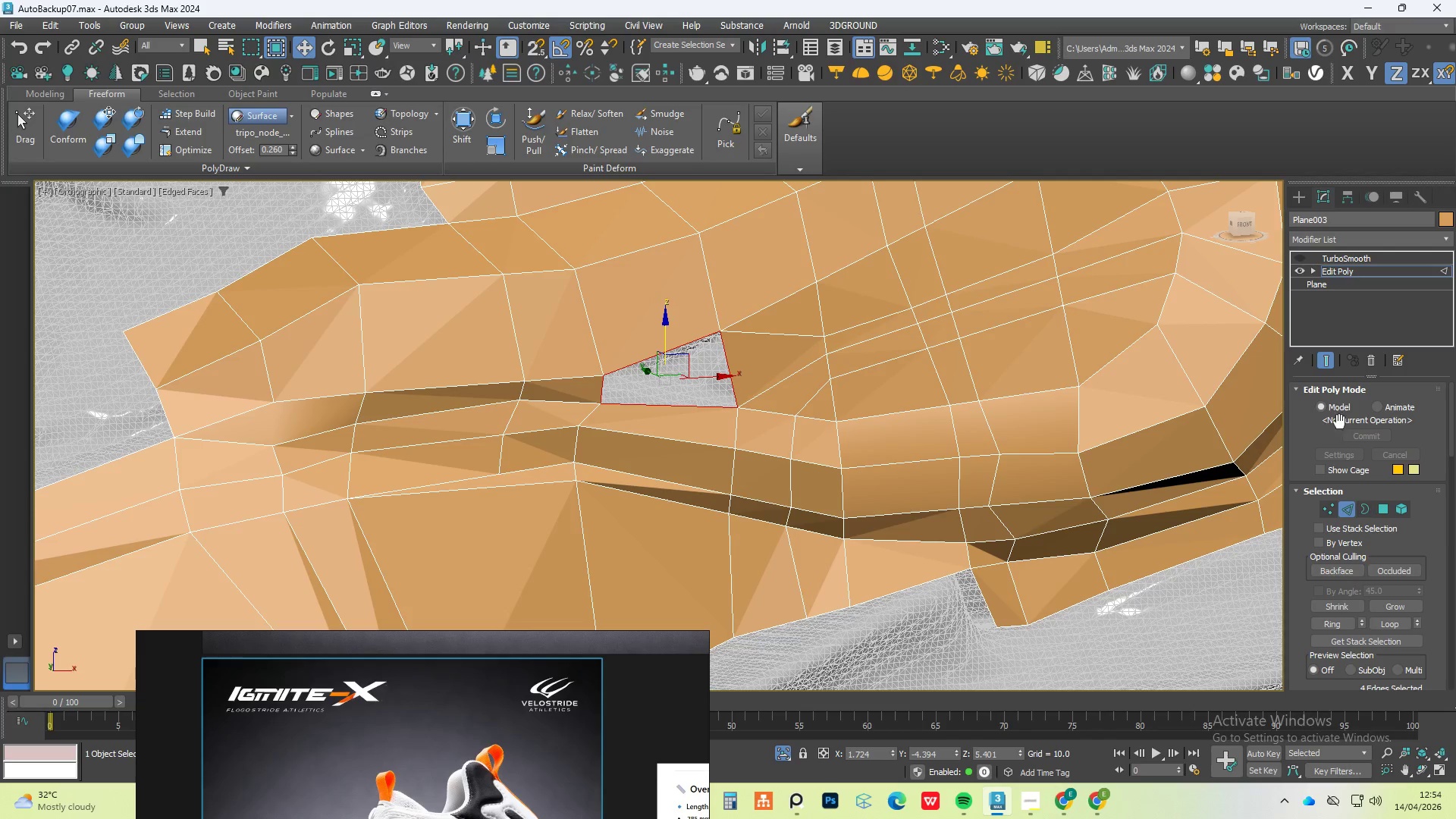 
left_click([1366, 516])
 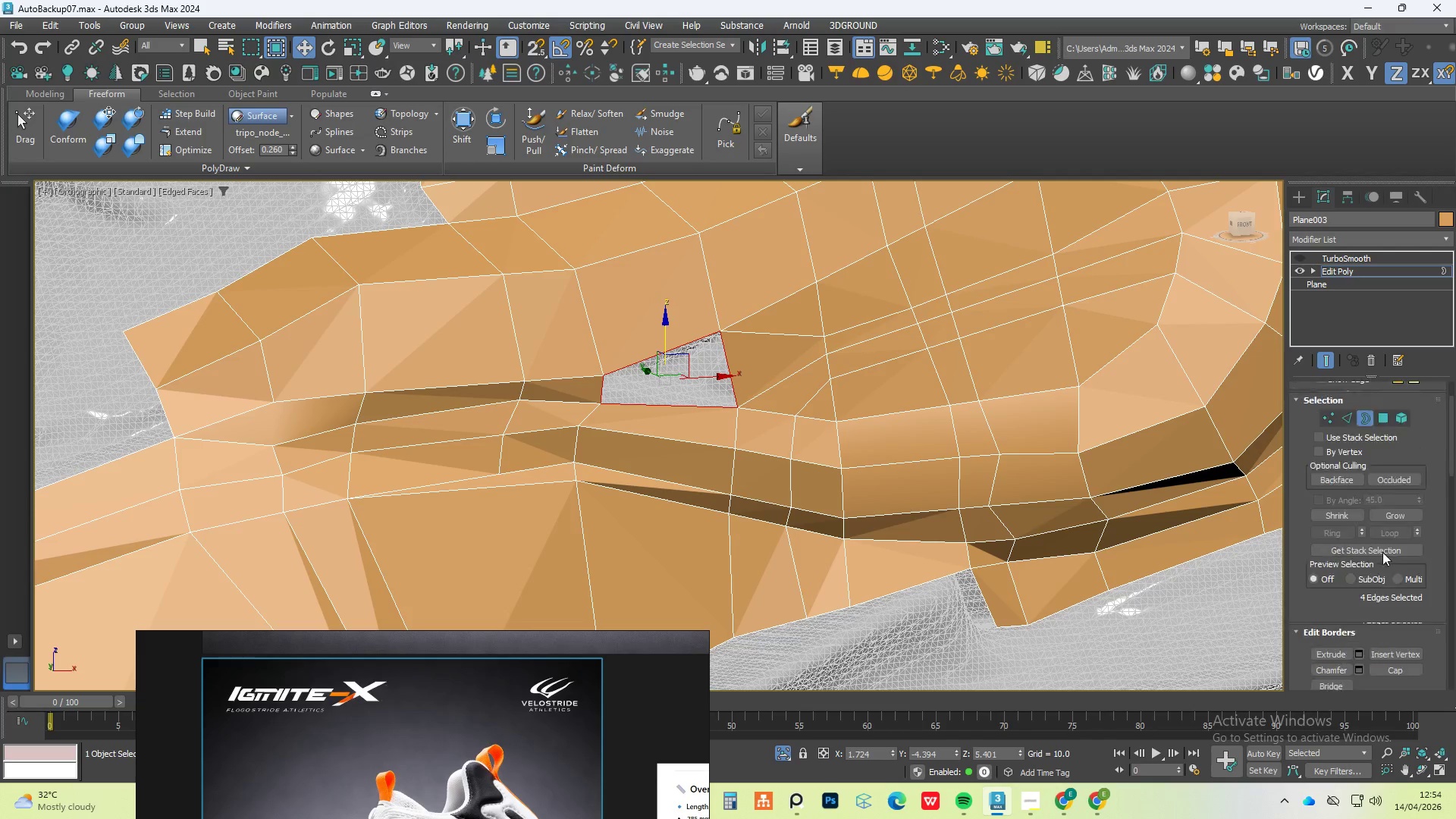 
scroll: coordinate [1384, 554], scroll_direction: down, amount: 6.0
 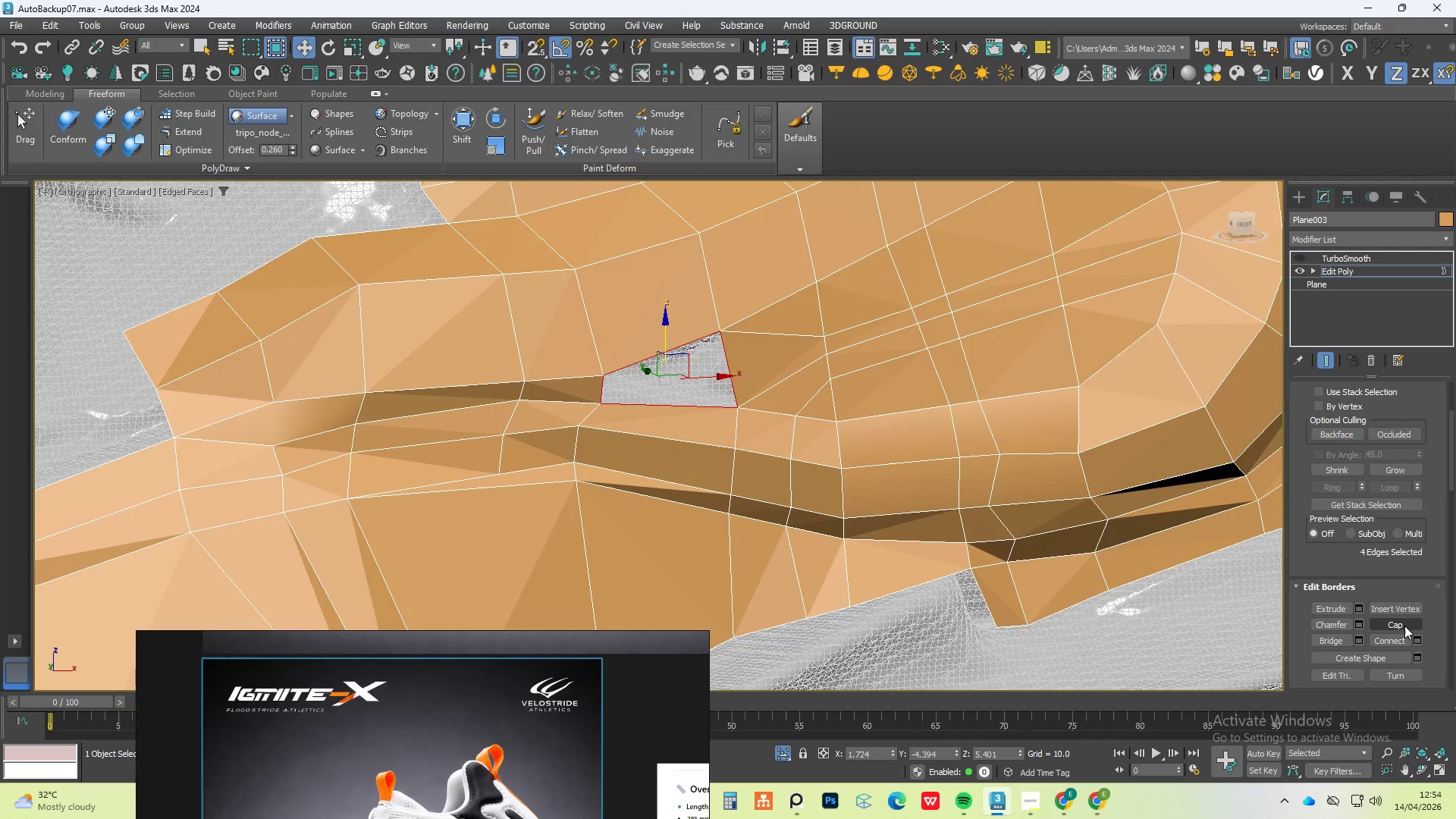 
left_click([1407, 624])
 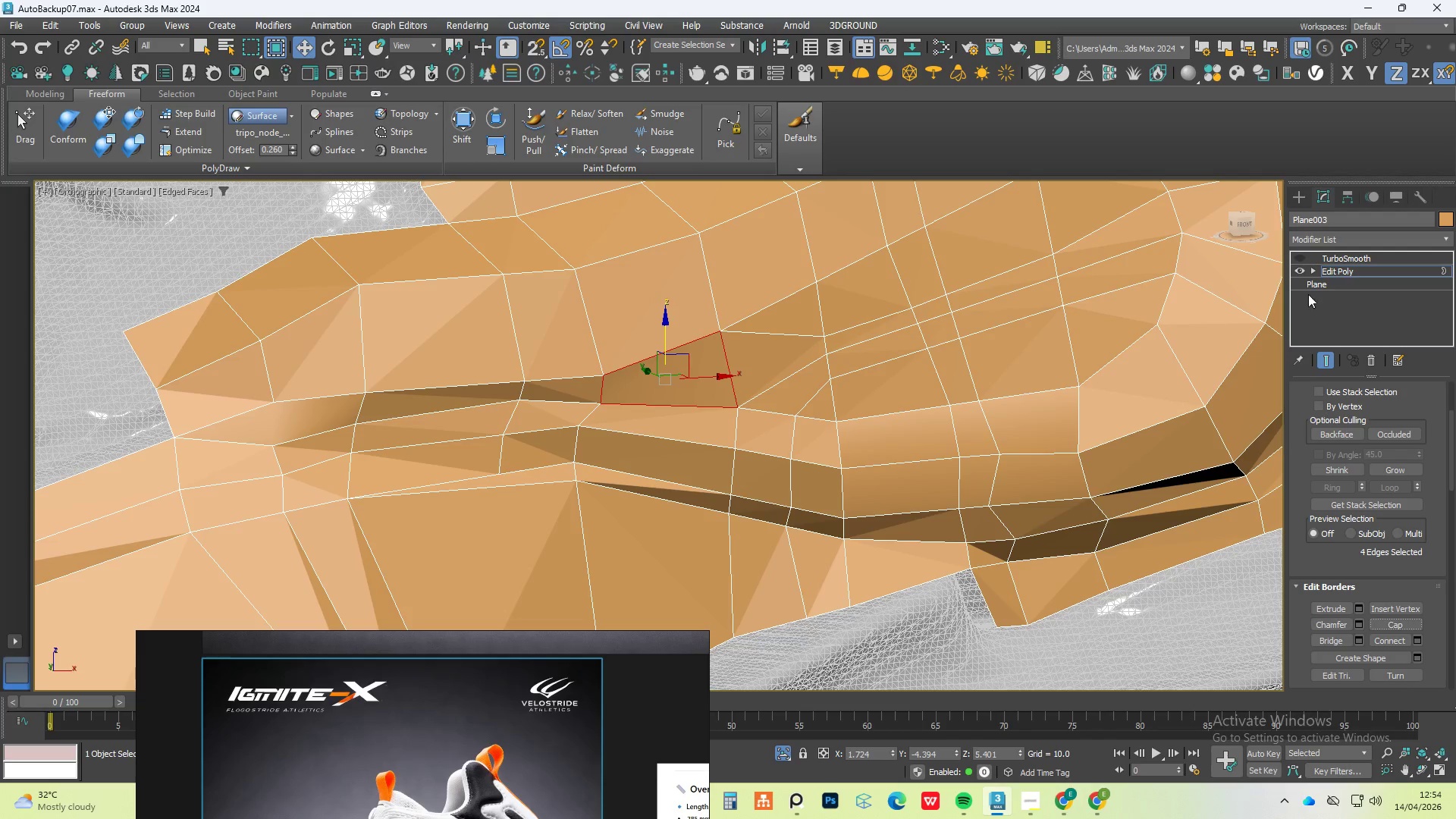 
left_click([1300, 259])
 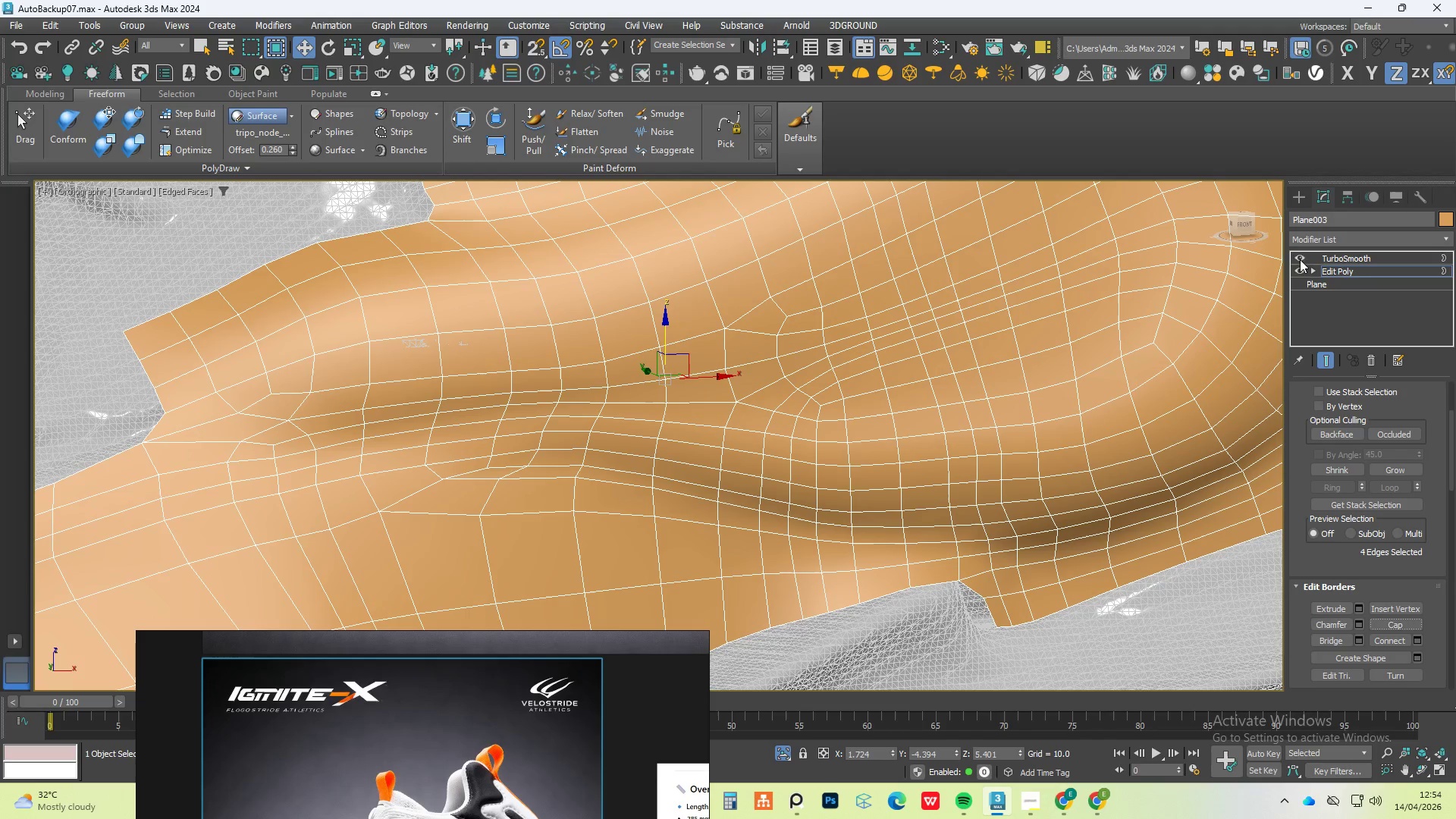 
hold_key(key=AltLeft, duration=1.53)
 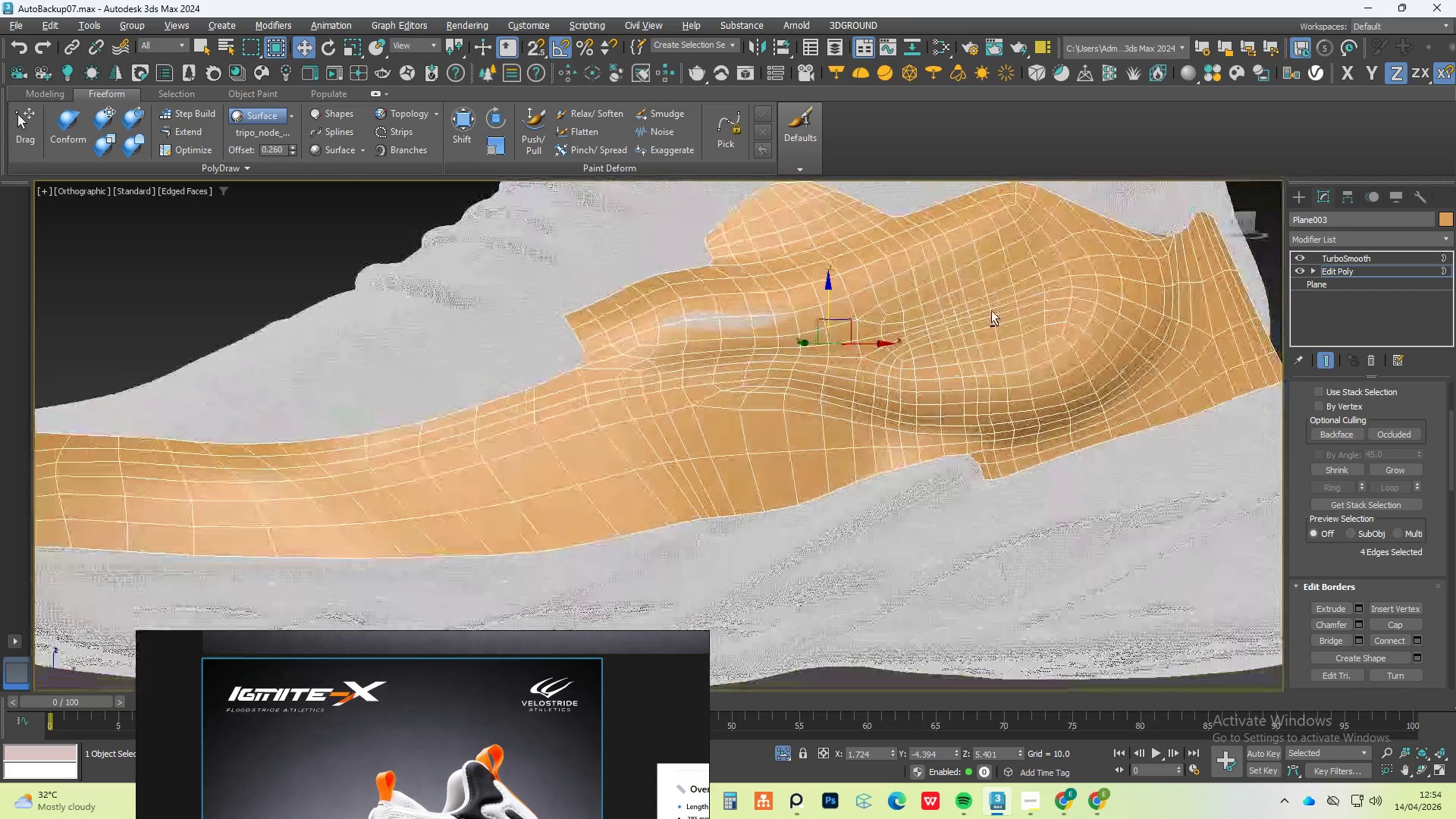 
scroll: coordinate [983, 311], scroll_direction: down, amount: 2.0
 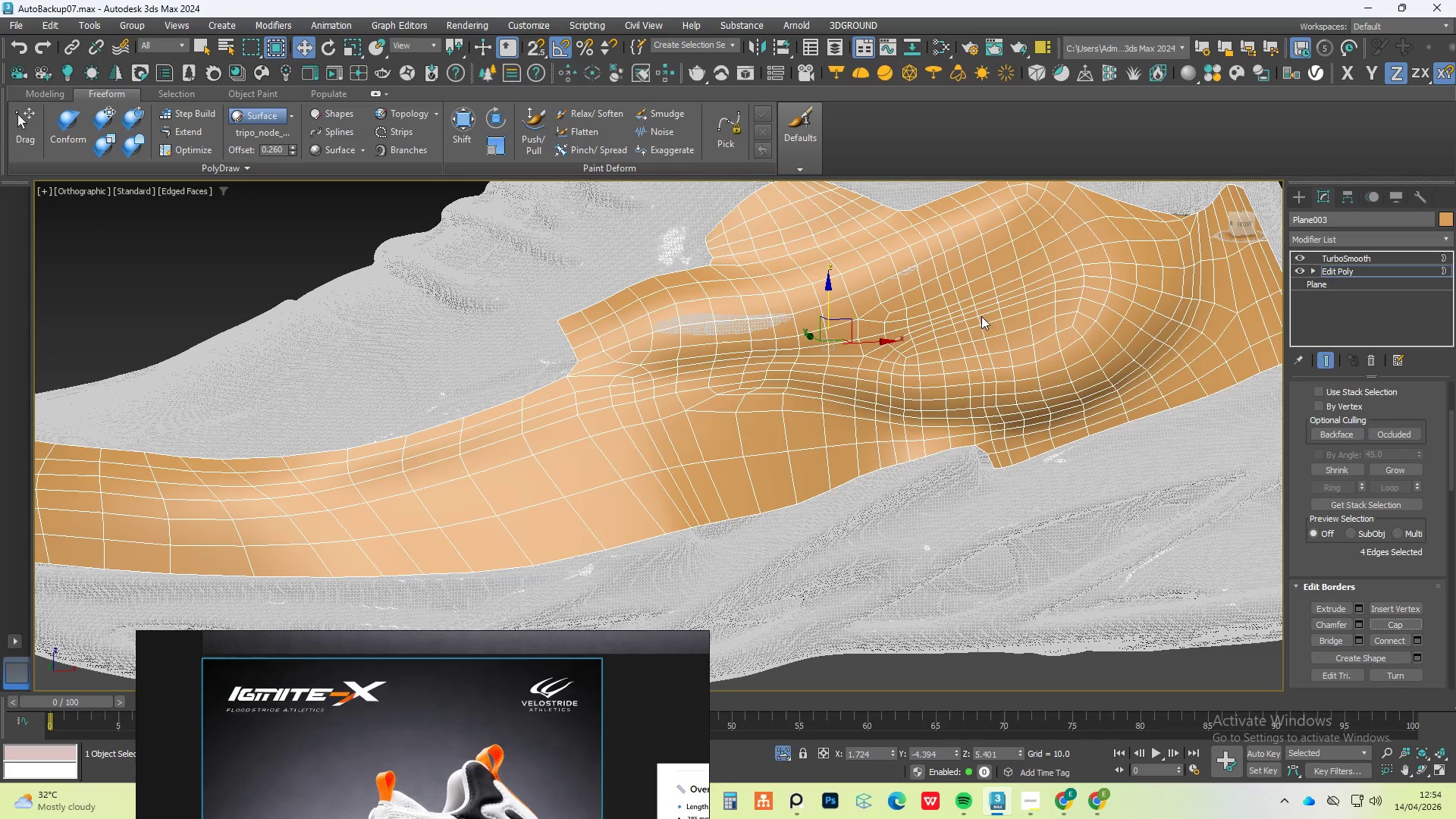 
hold_key(key=AltLeft, duration=1.05)
 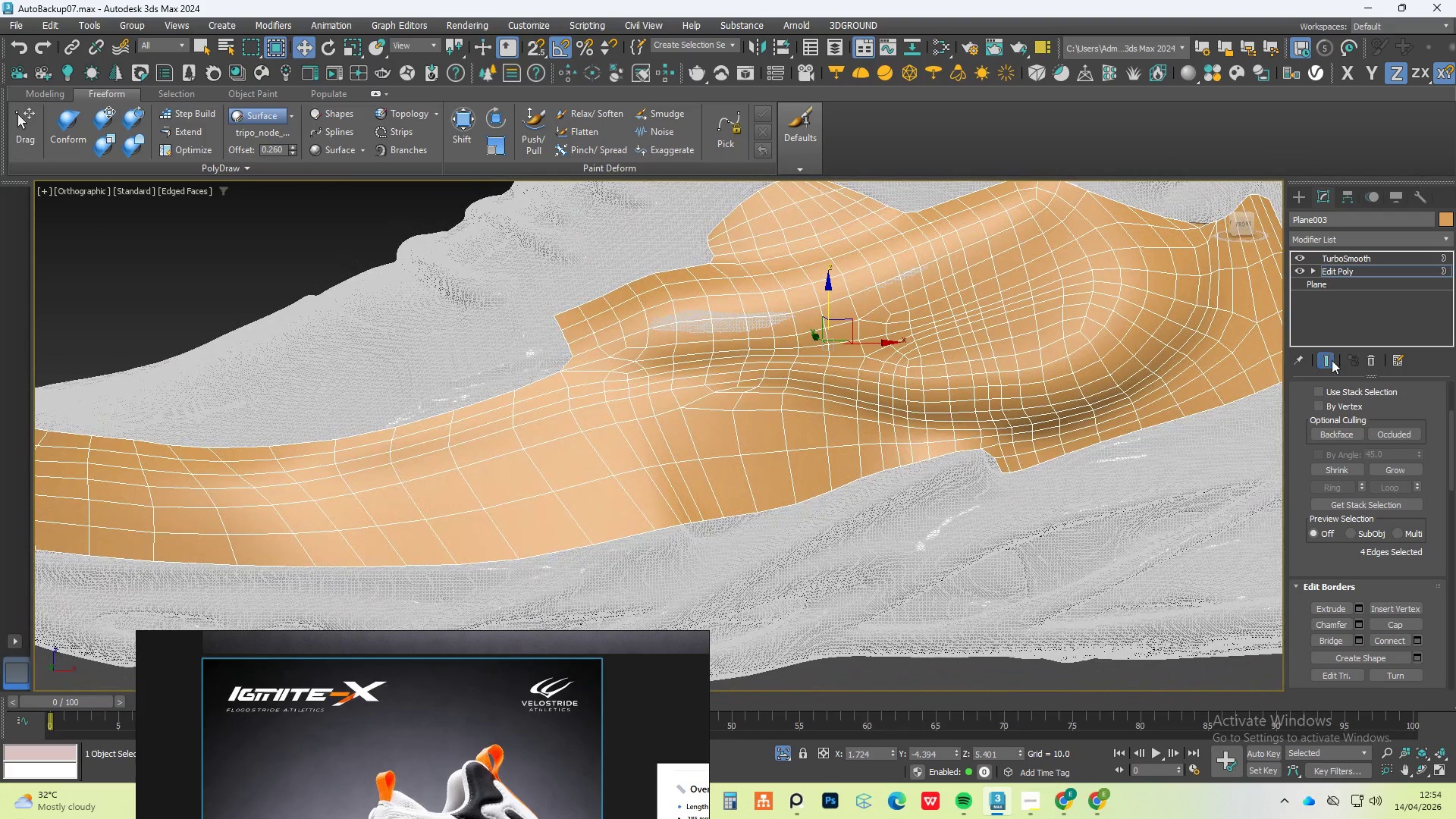 
left_click([1332, 364])
 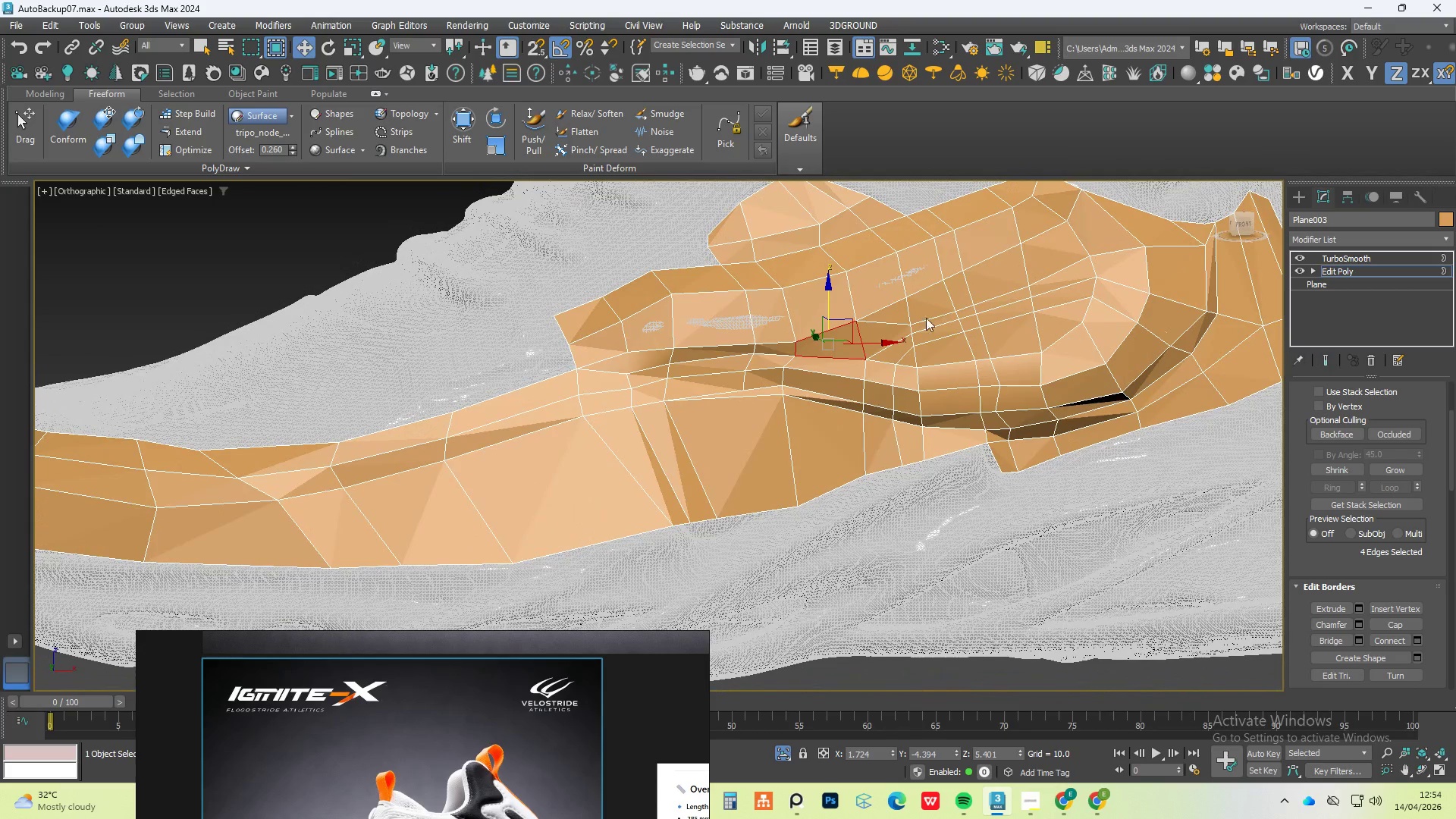 
scroll: coordinate [875, 304], scroll_direction: up, amount: 4.0
 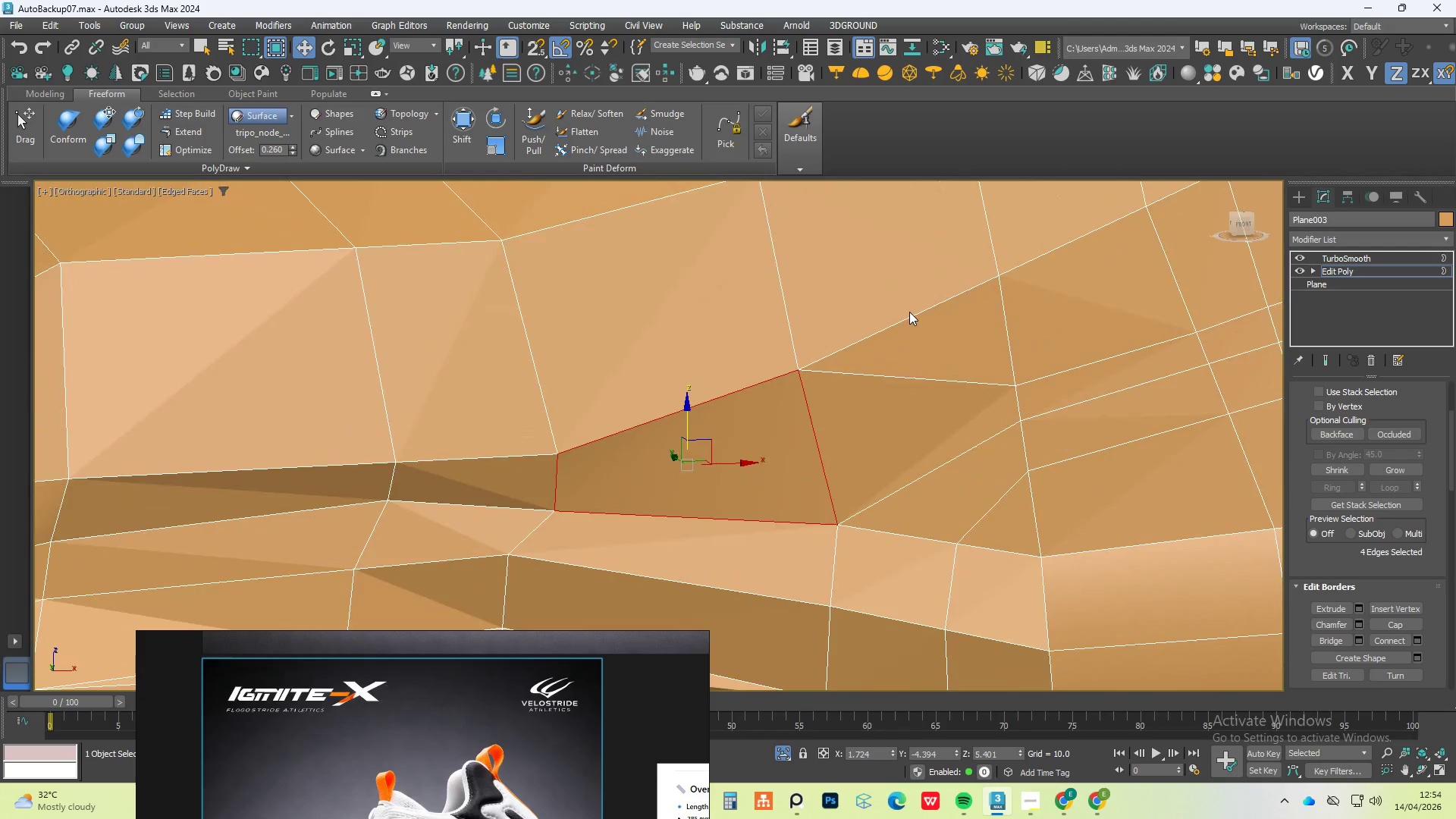 
scroll: coordinate [909, 315], scroll_direction: down, amount: 2.0
 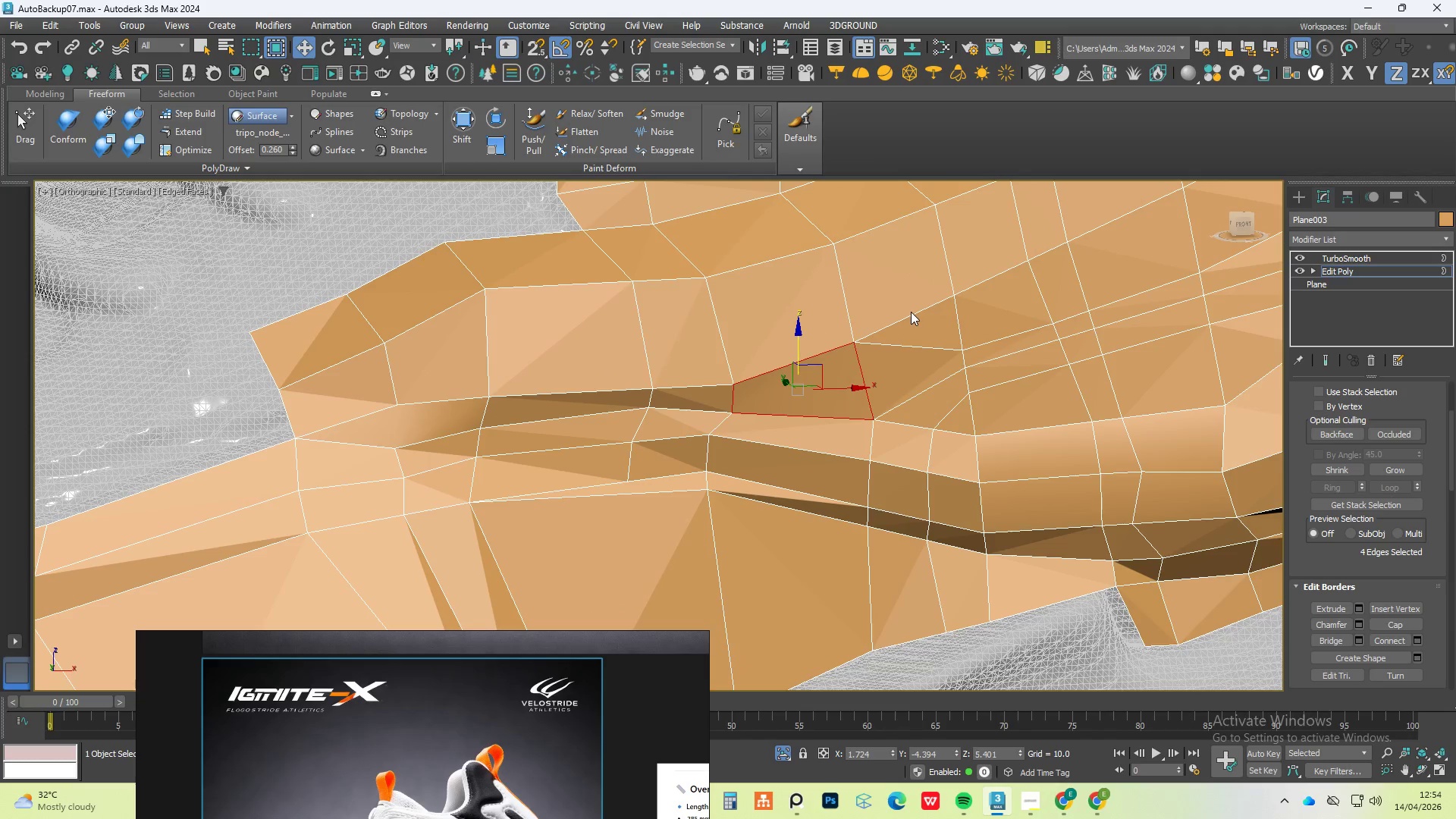 
left_click([911, 313])
 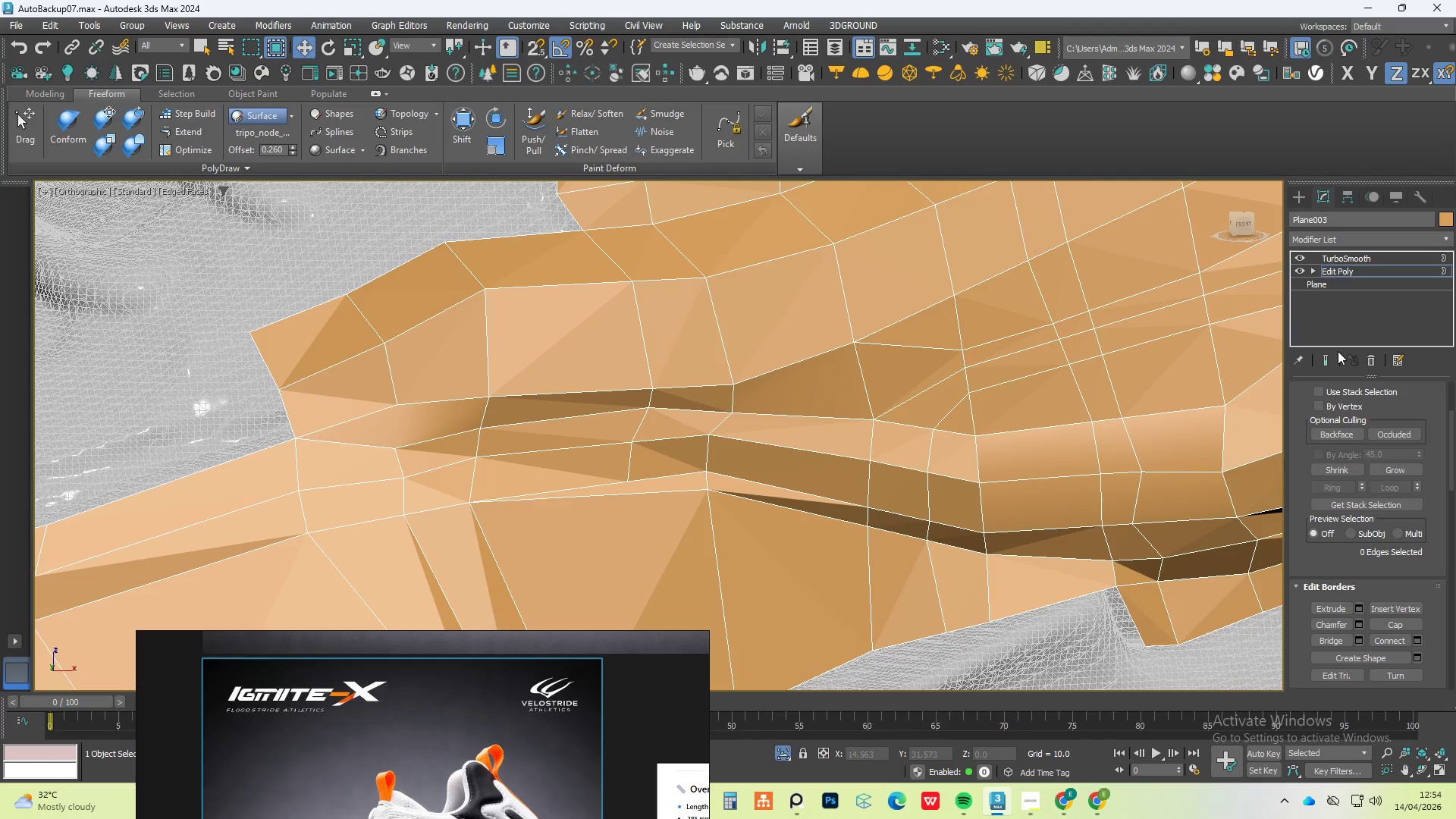 
key(2)
 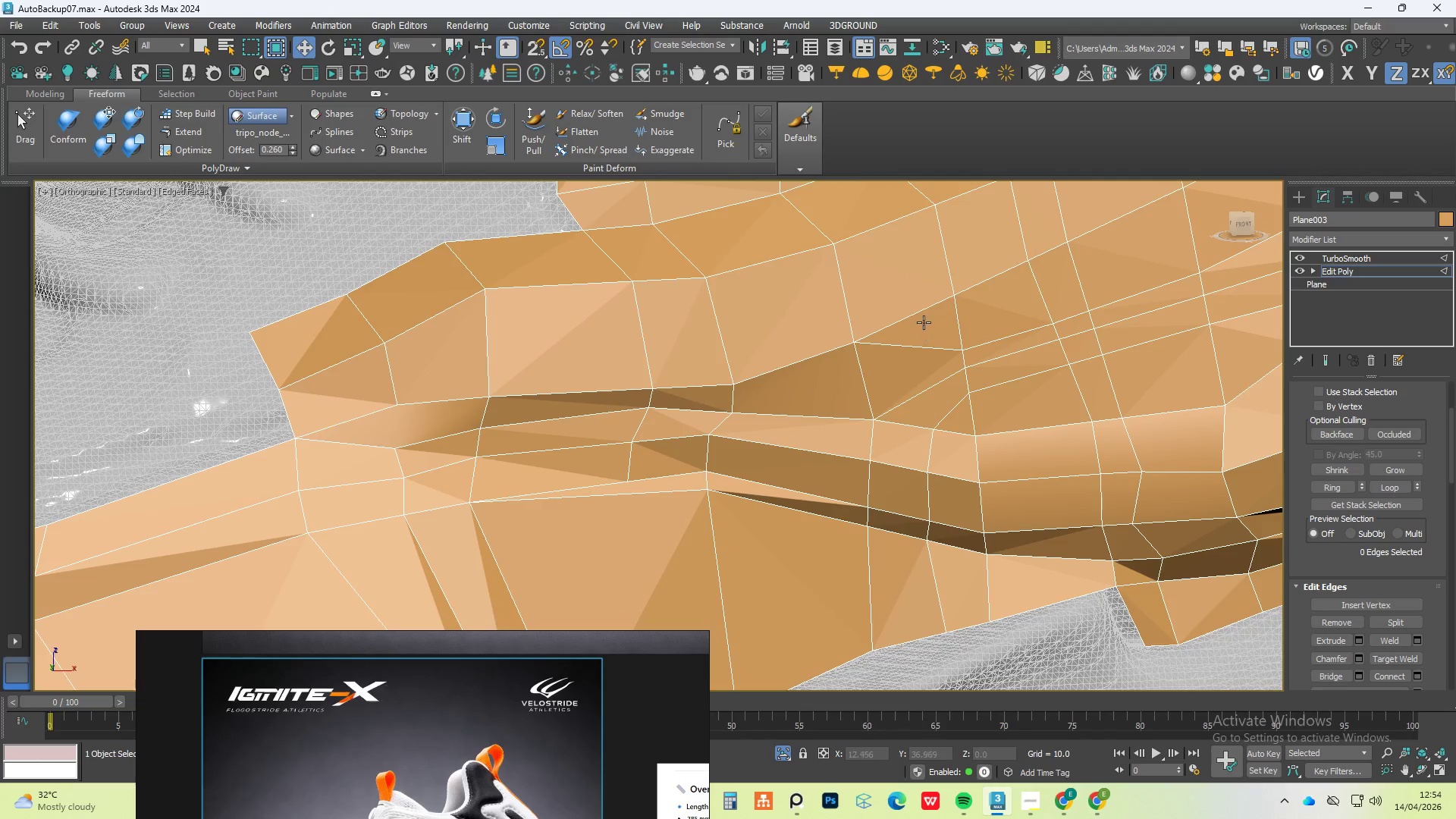 
left_click([923, 312])
 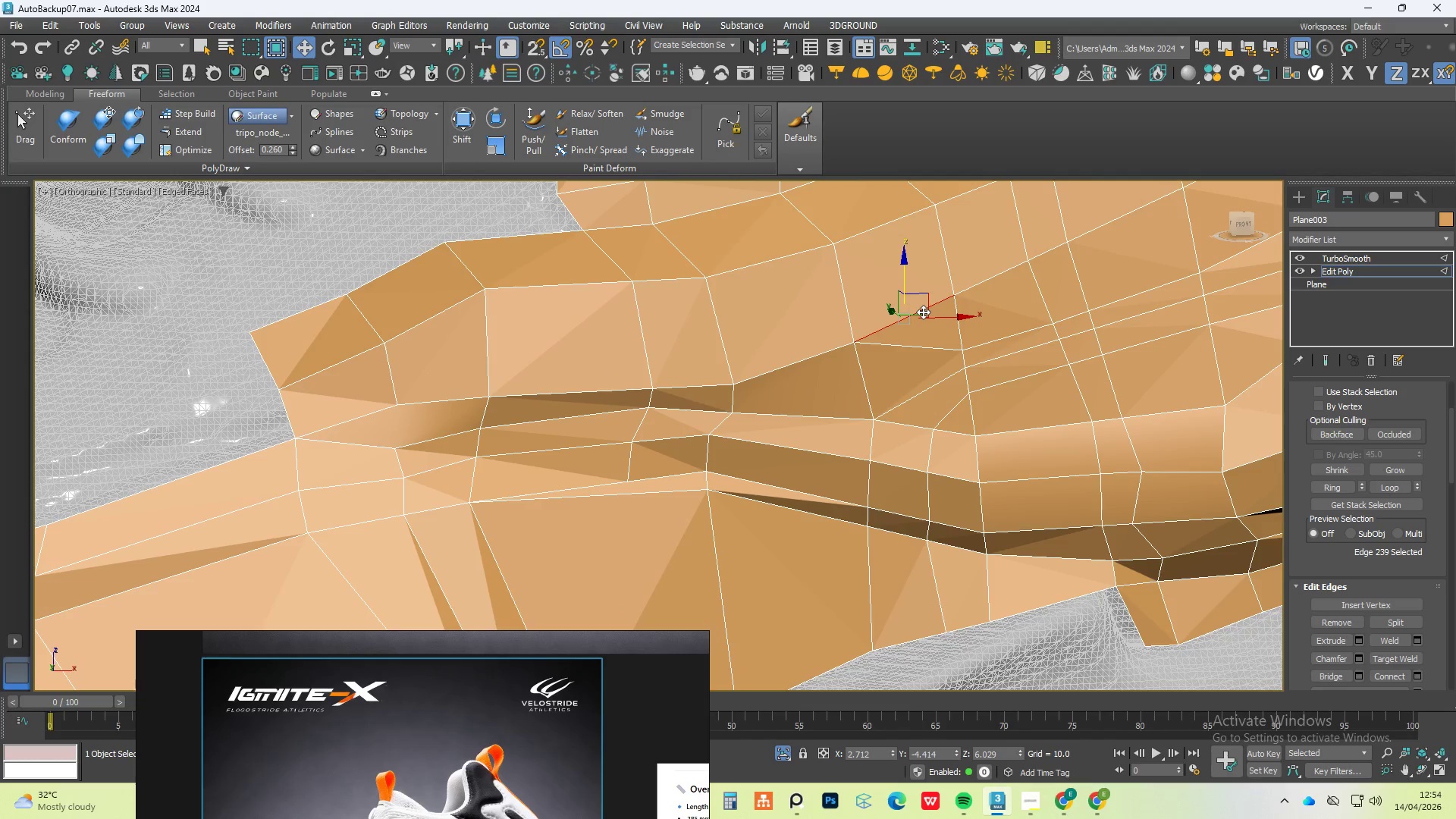 
key(Control+Backspace)
 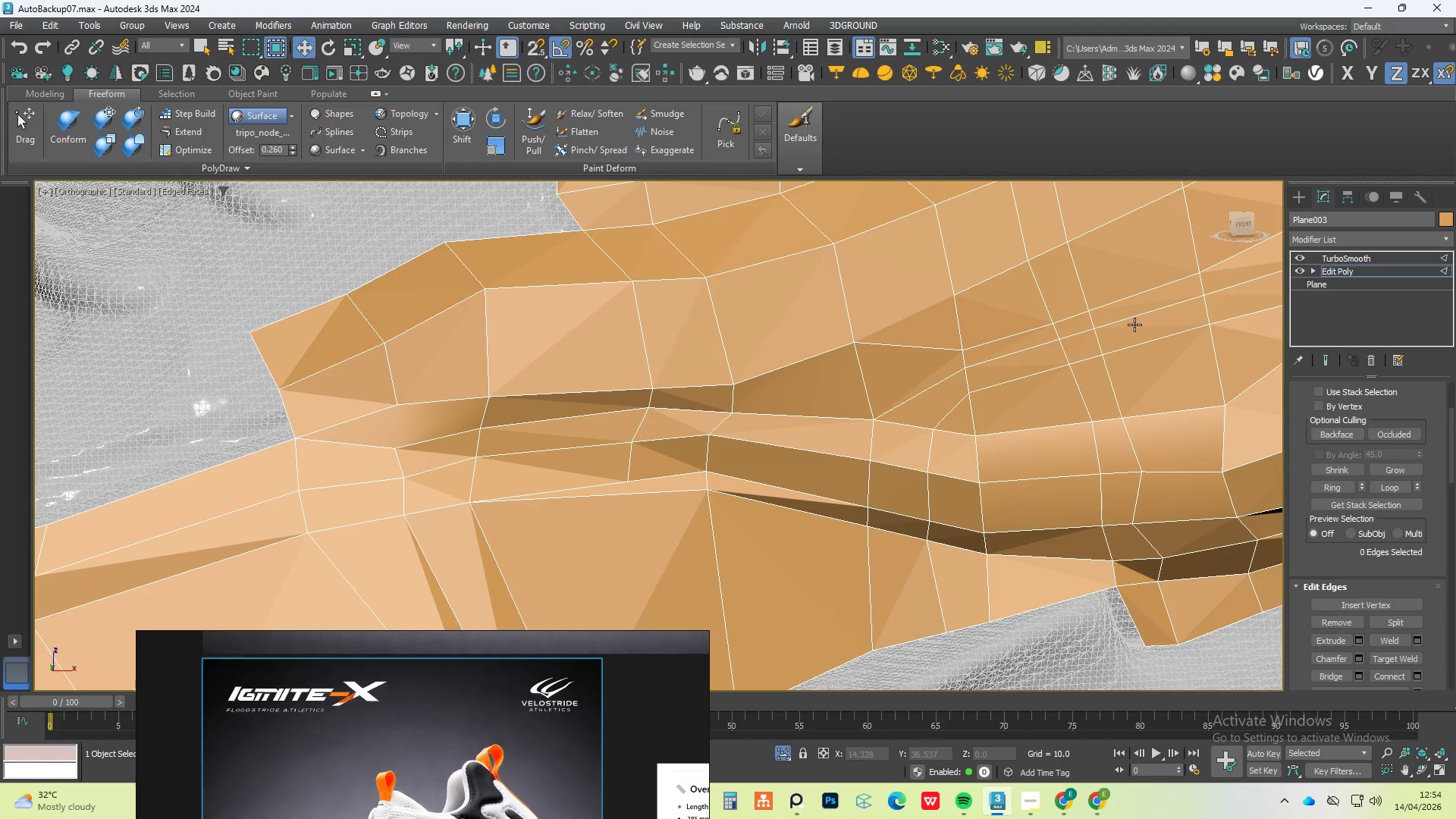 
scroll: coordinate [1010, 281], scroll_direction: down, amount: 1.0
 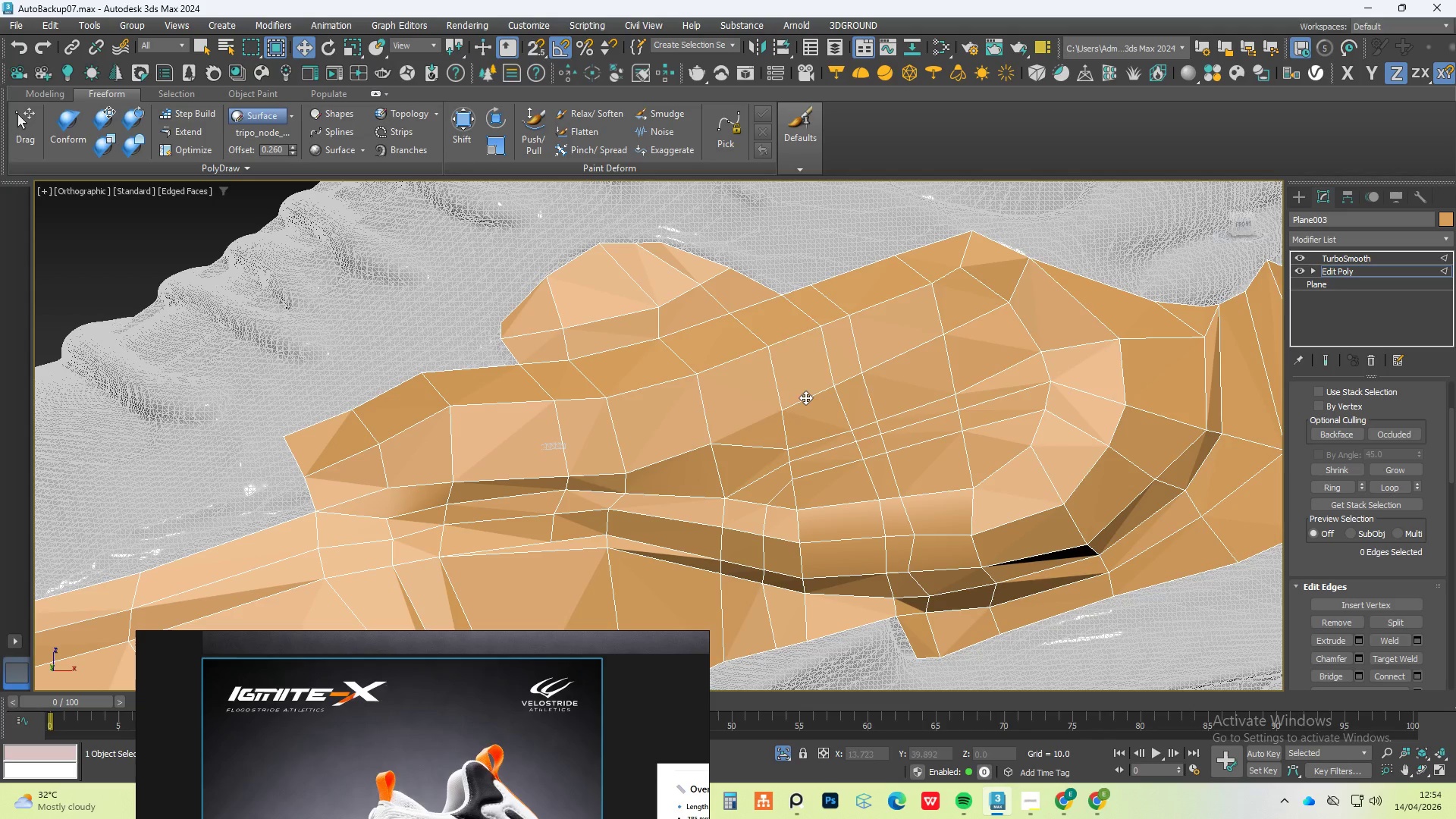 
double_click([805, 397])
 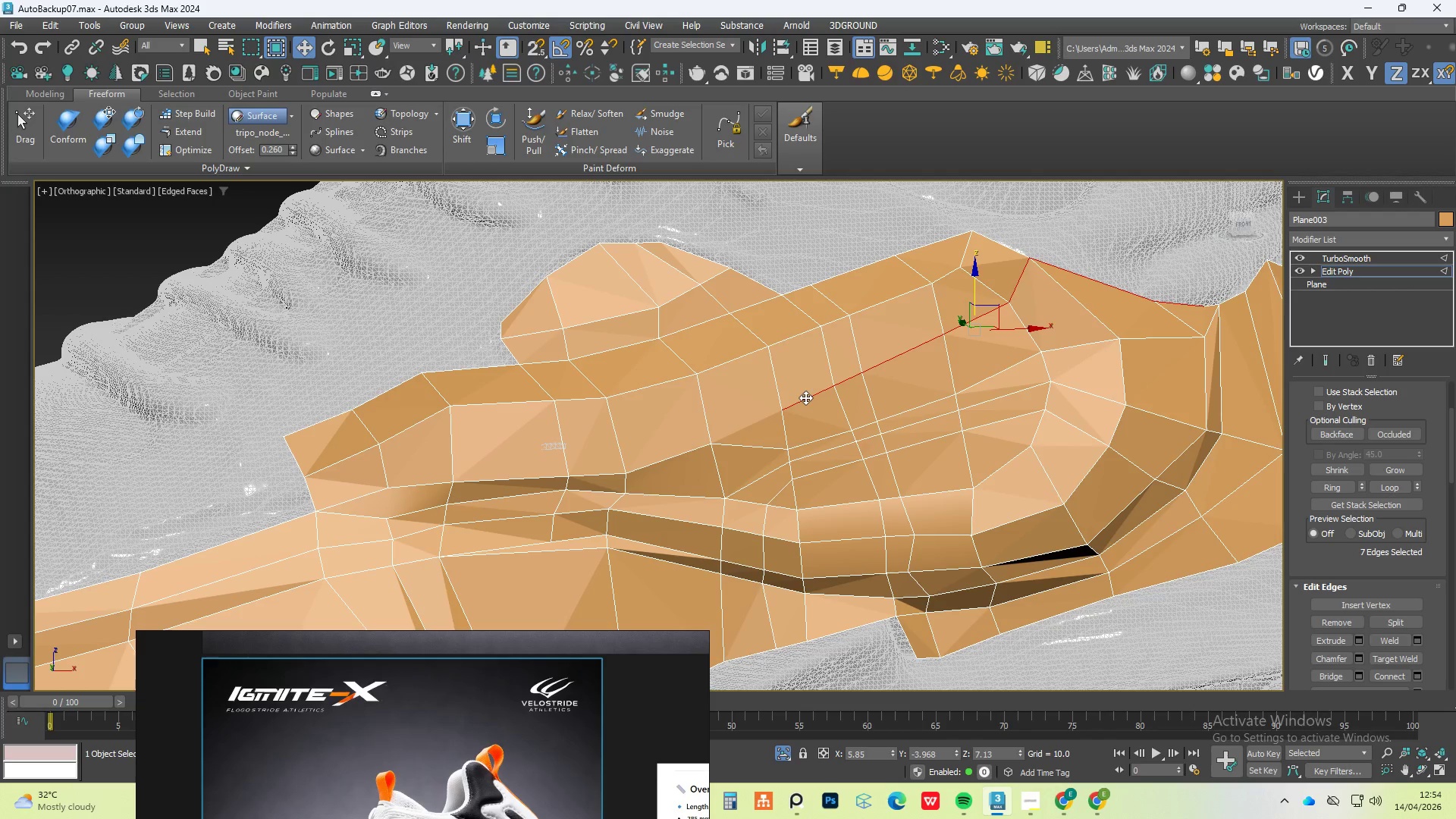 
key(Control+Backspace)
 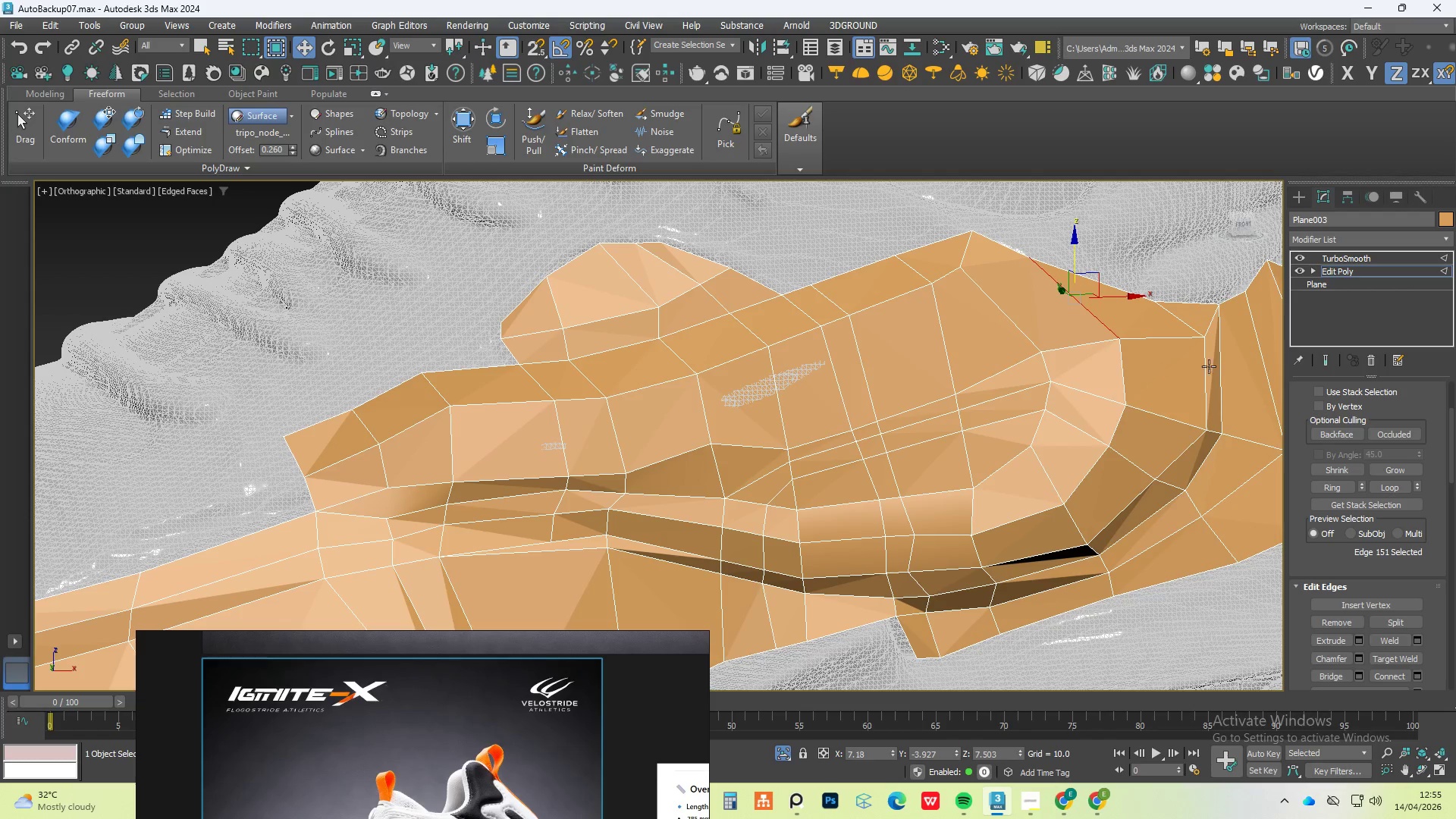 
wait(5.27)
 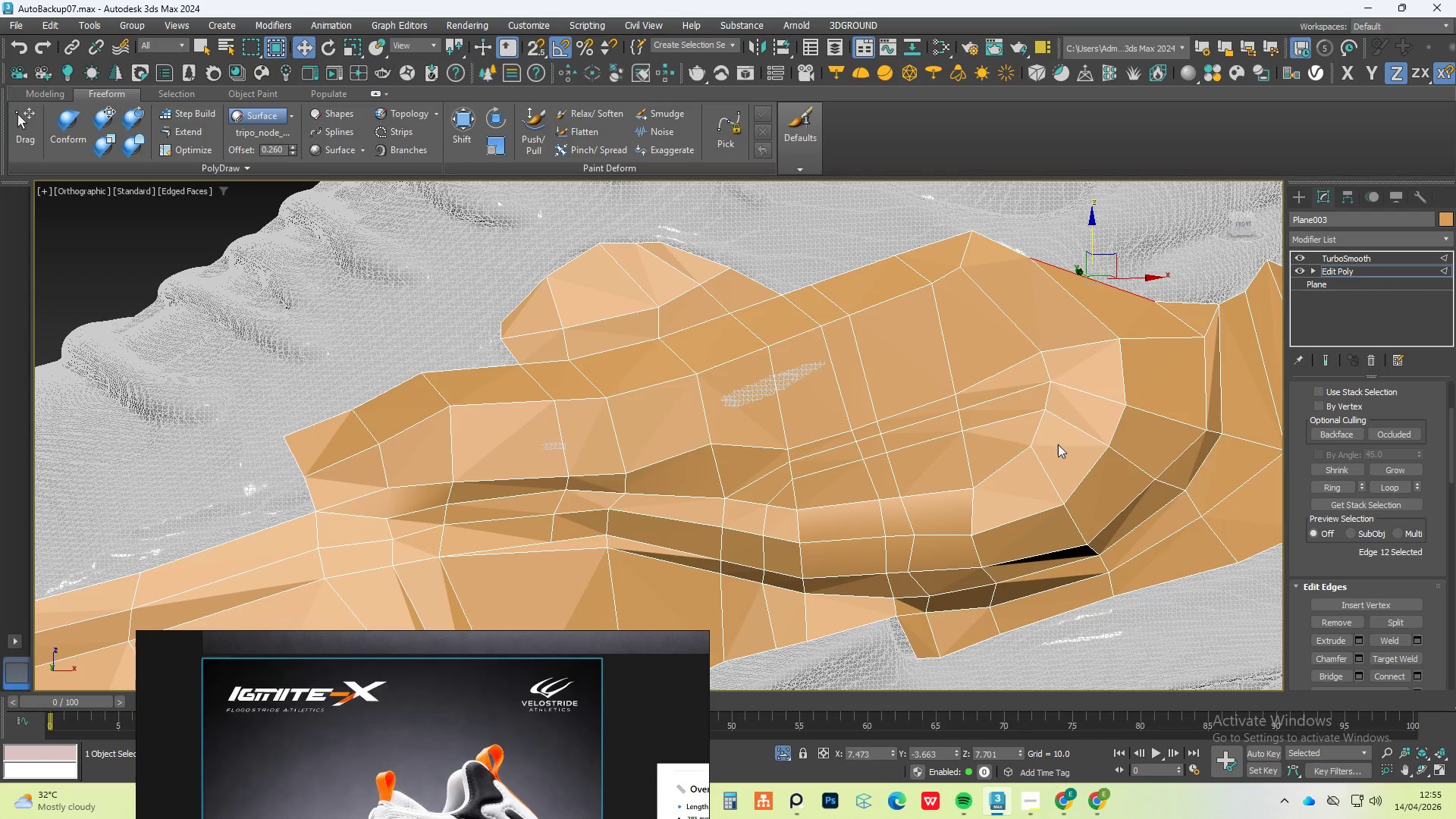 
left_click([1326, 365])
 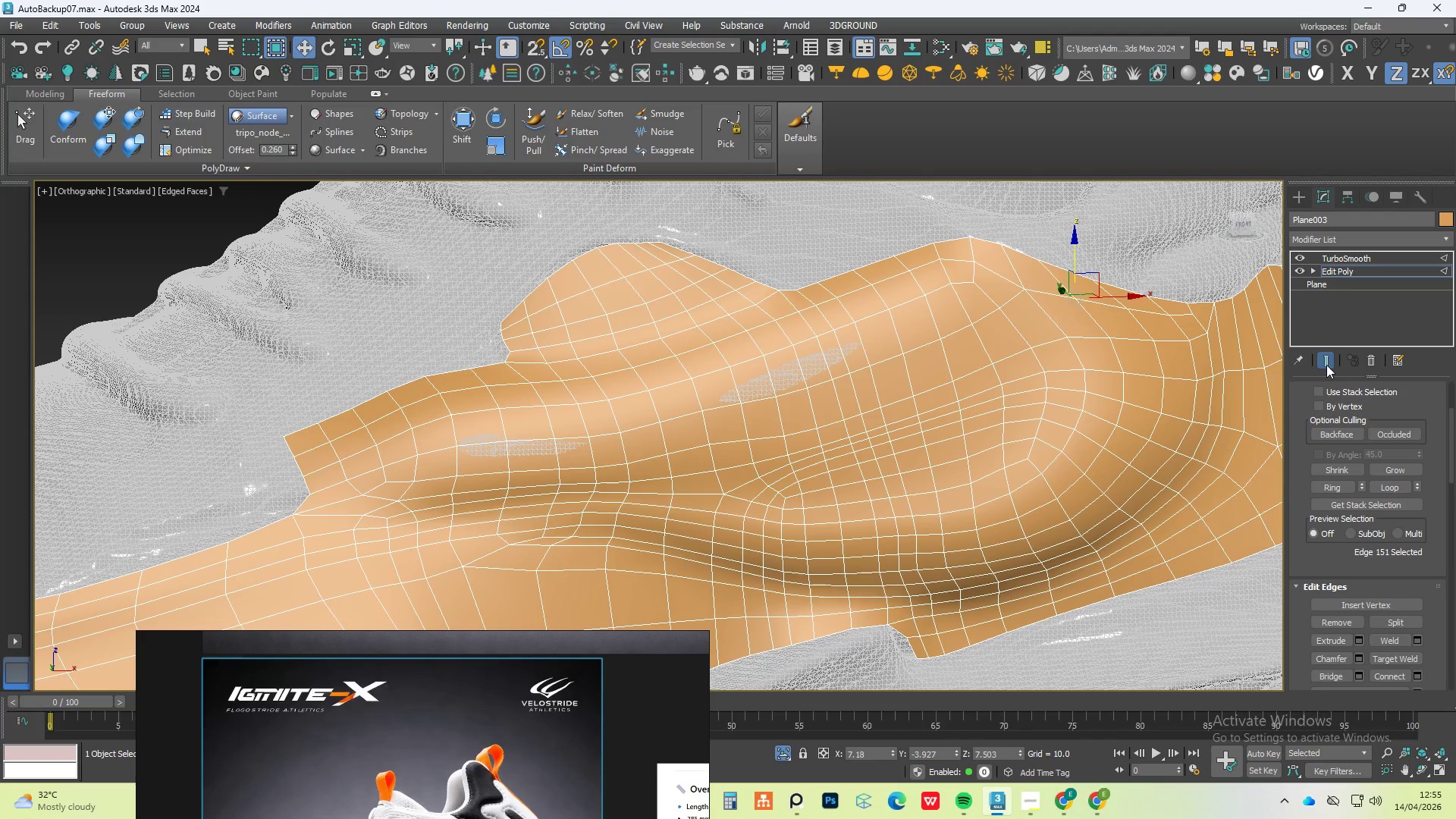 
key(Control+Z)
 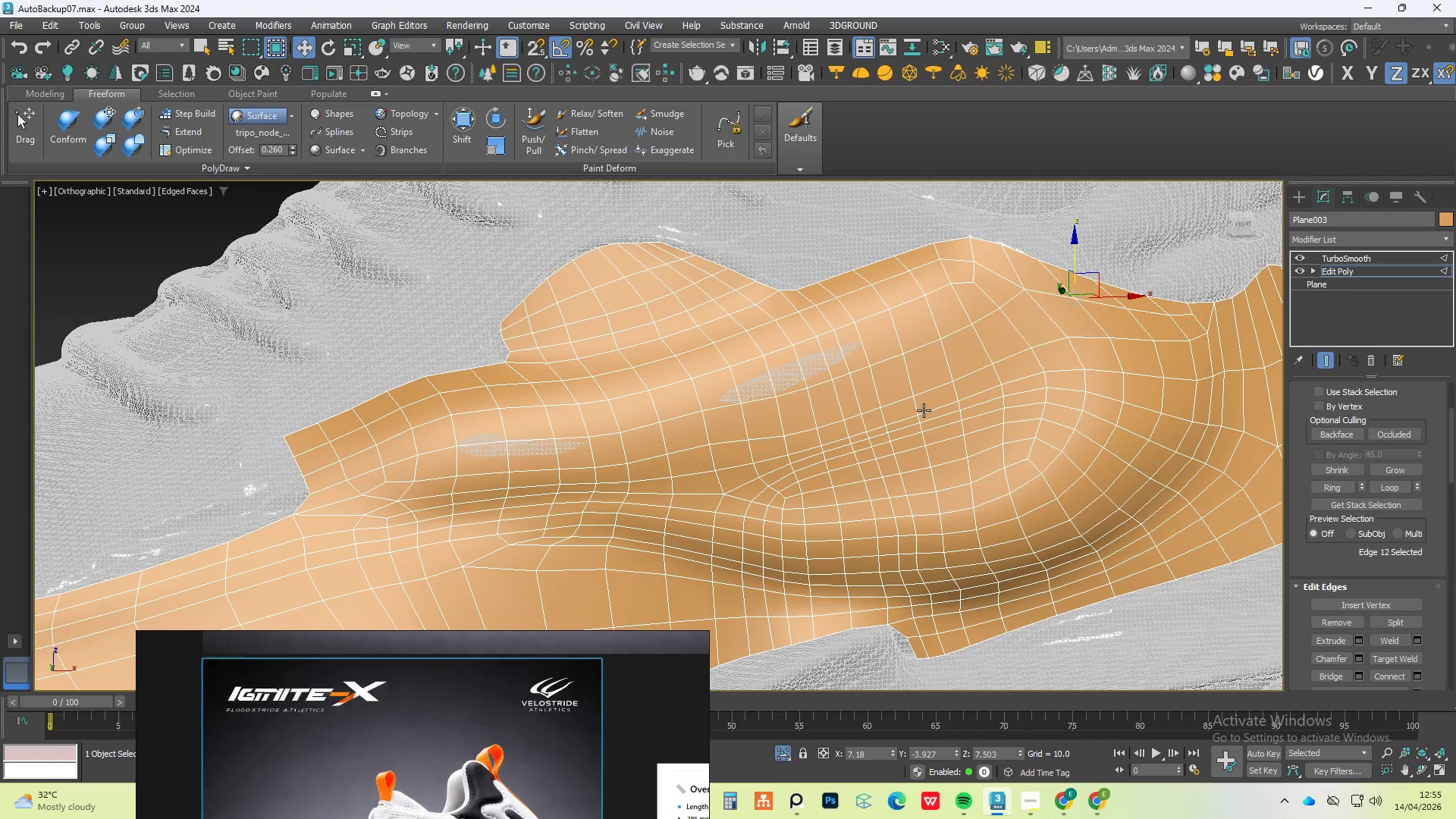 
key(Control+Z)
 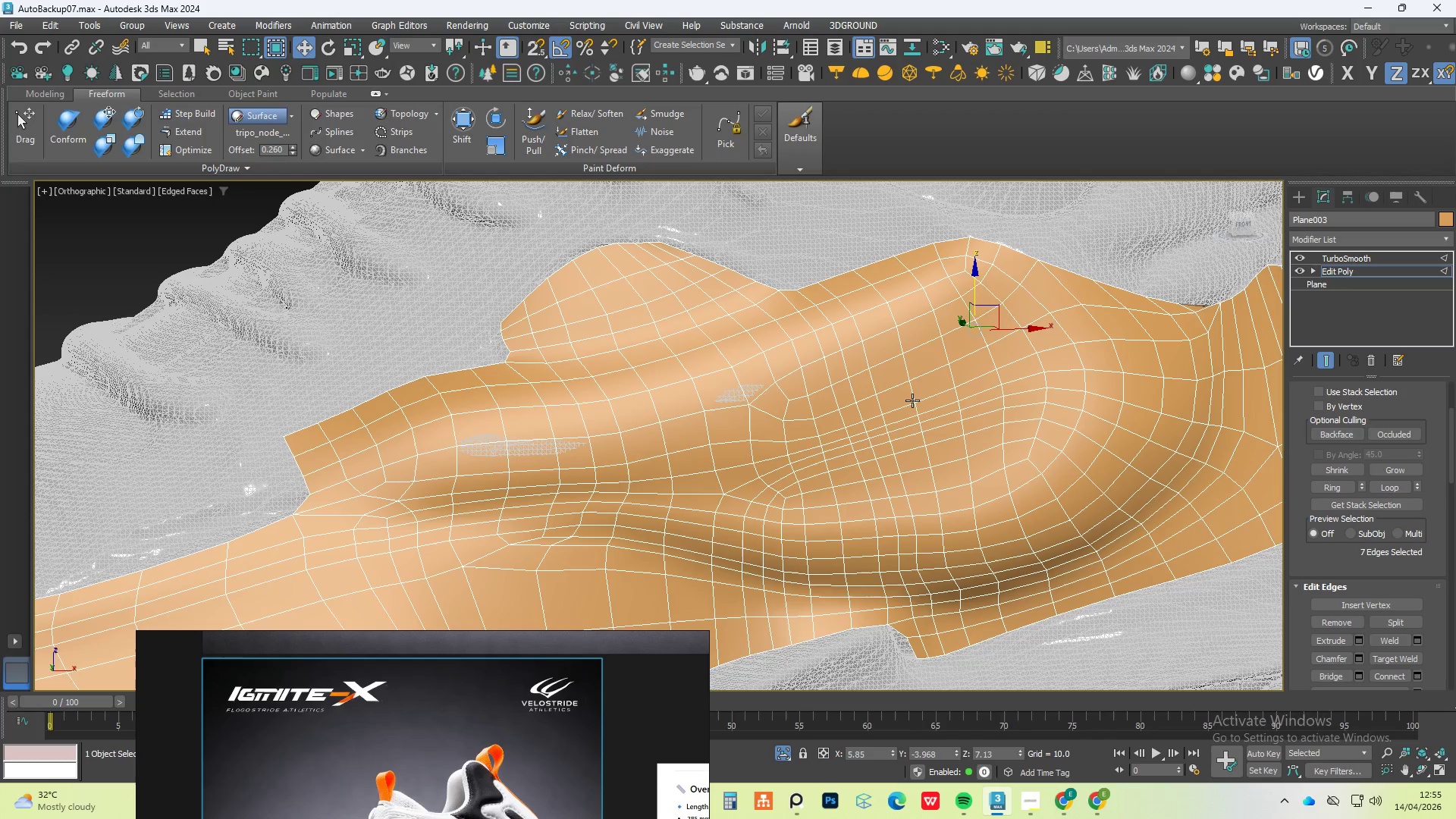 
key(Control+Z)
 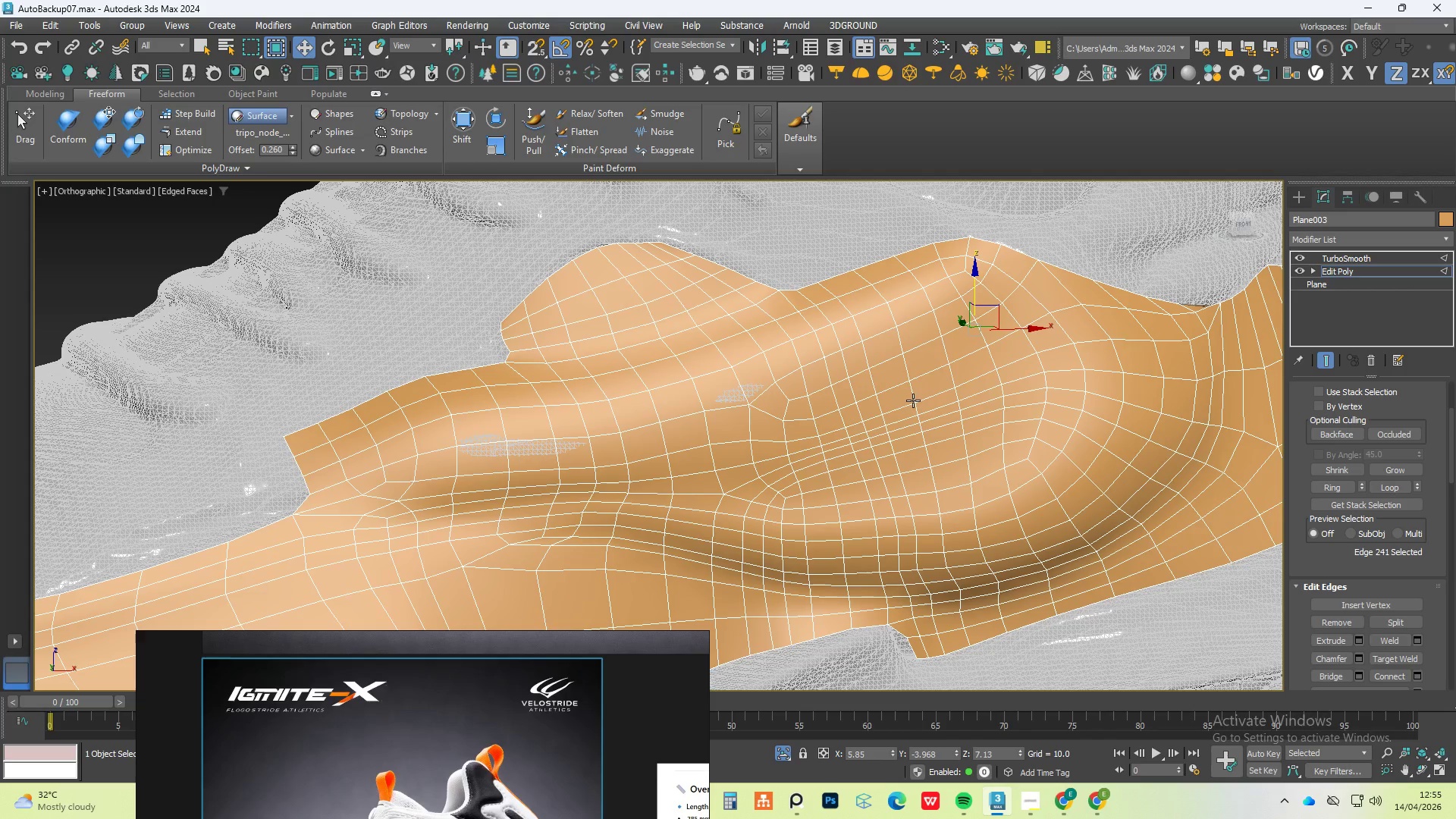 
key(Control+Z)
 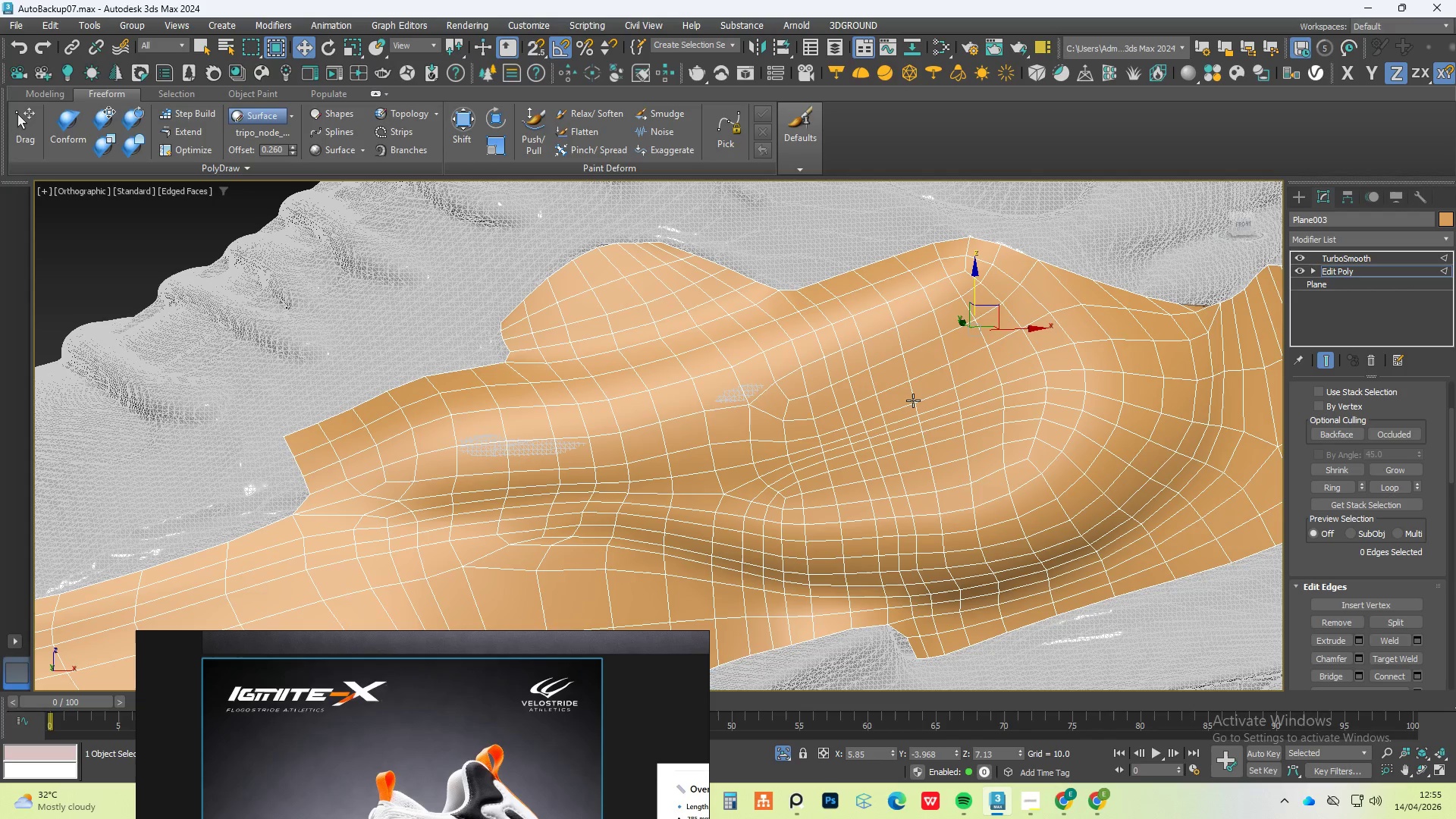 
key(Control+Z)
 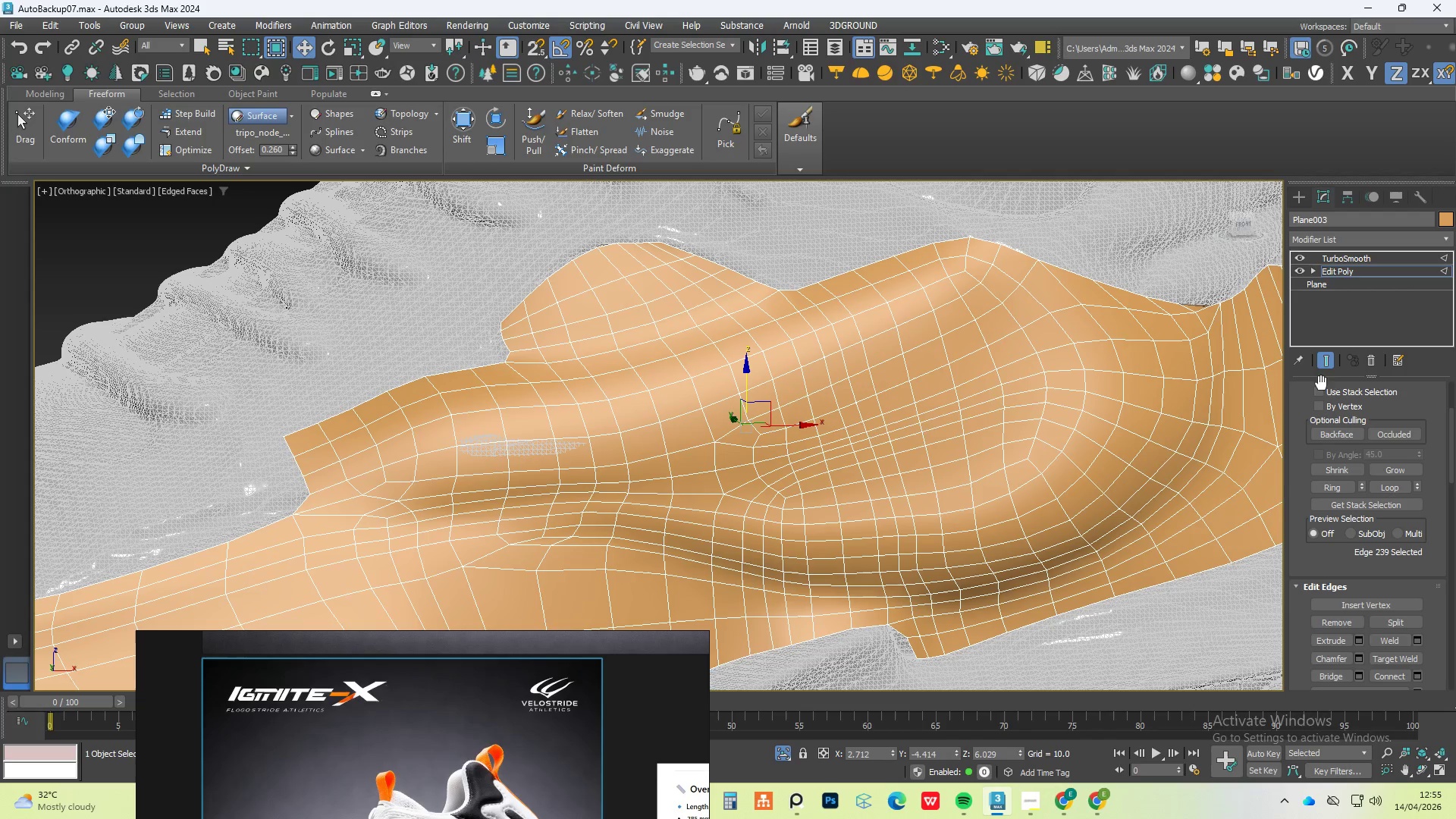 
left_click([1333, 364])
 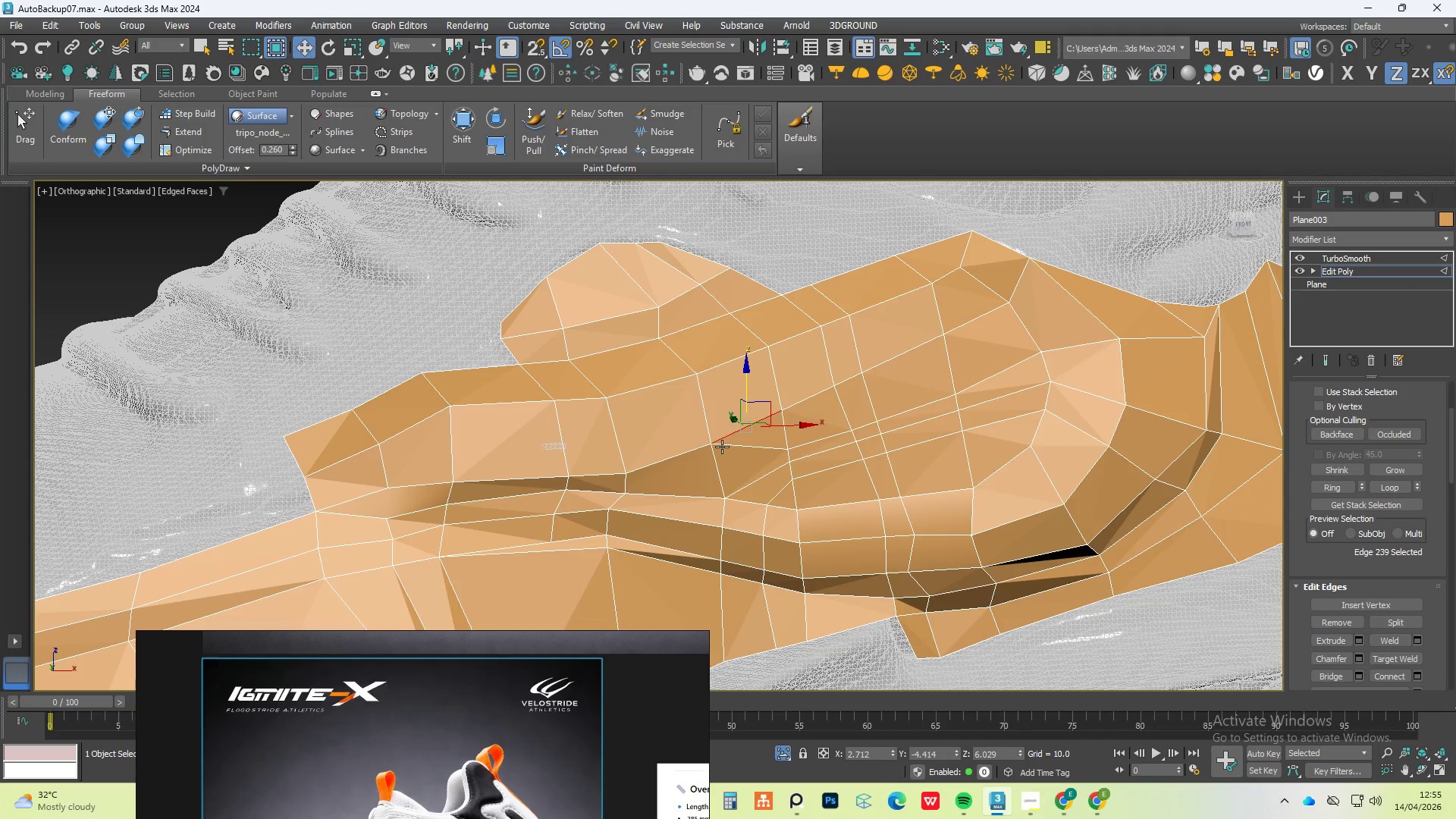 
left_click([750, 447])
 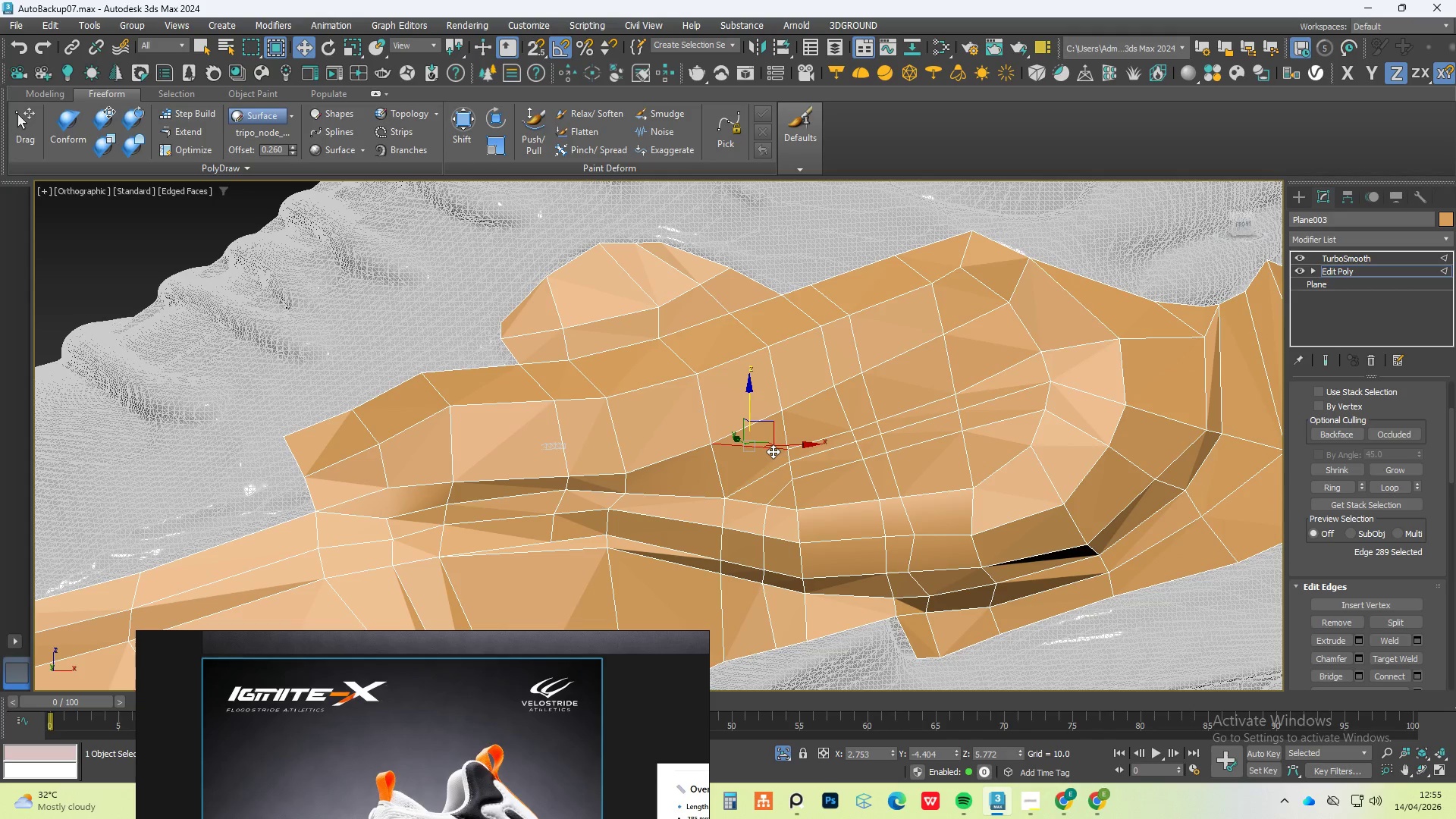 
wait(5.89)
 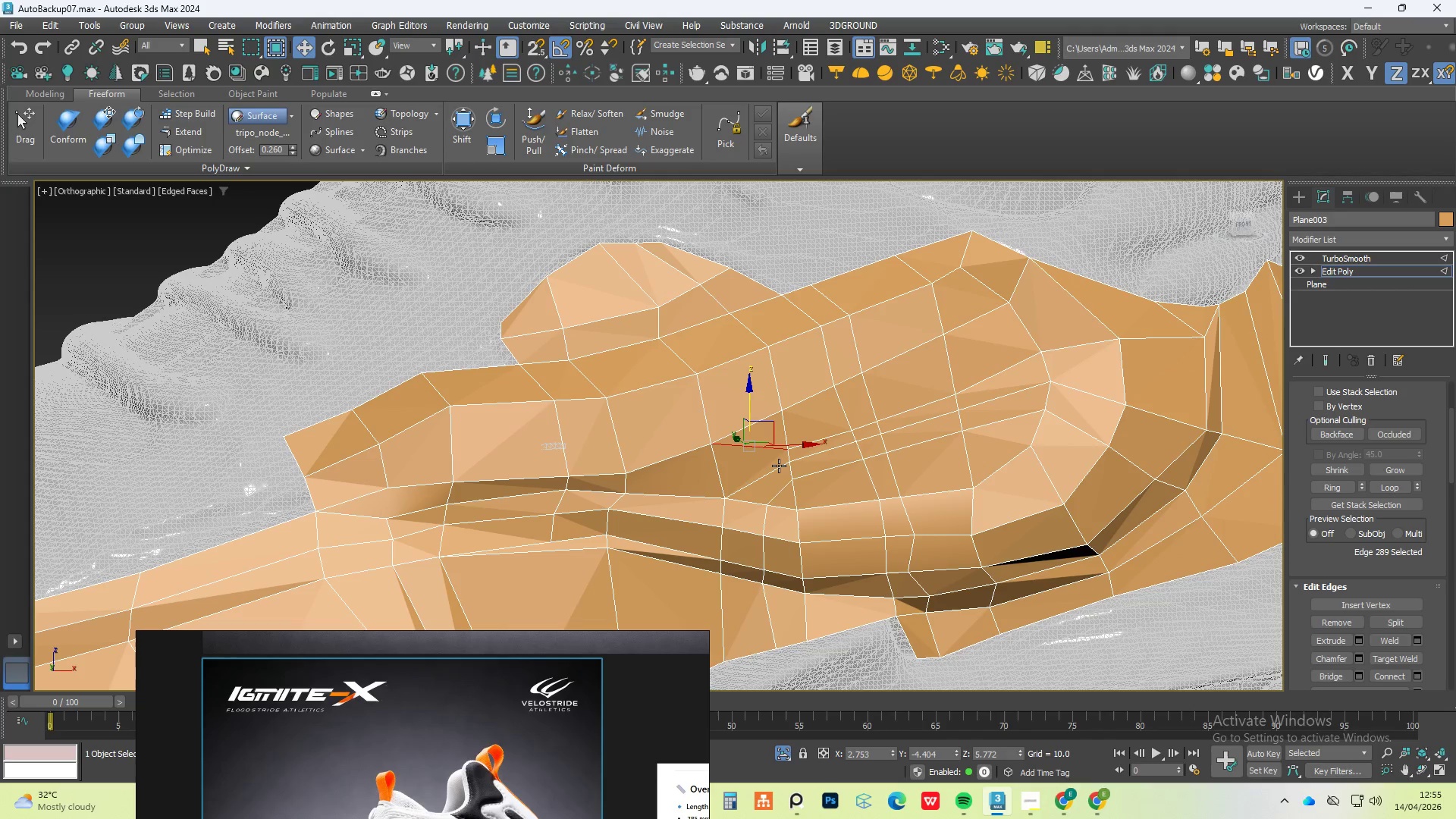 
scroll: coordinate [742, 480], scroll_direction: down, amount: 1.0
 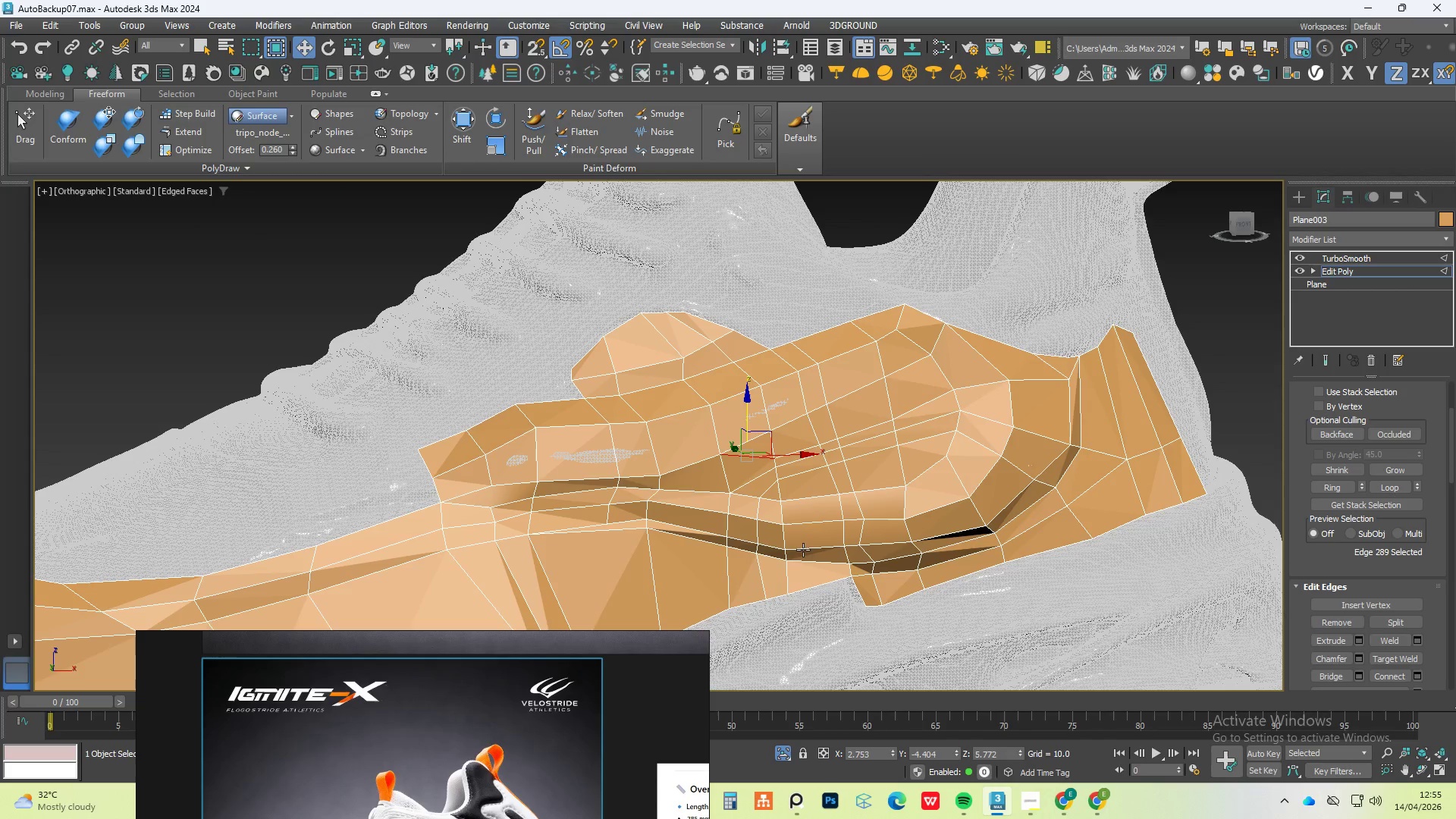 
hold_key(key=AltLeft, duration=1.45)
 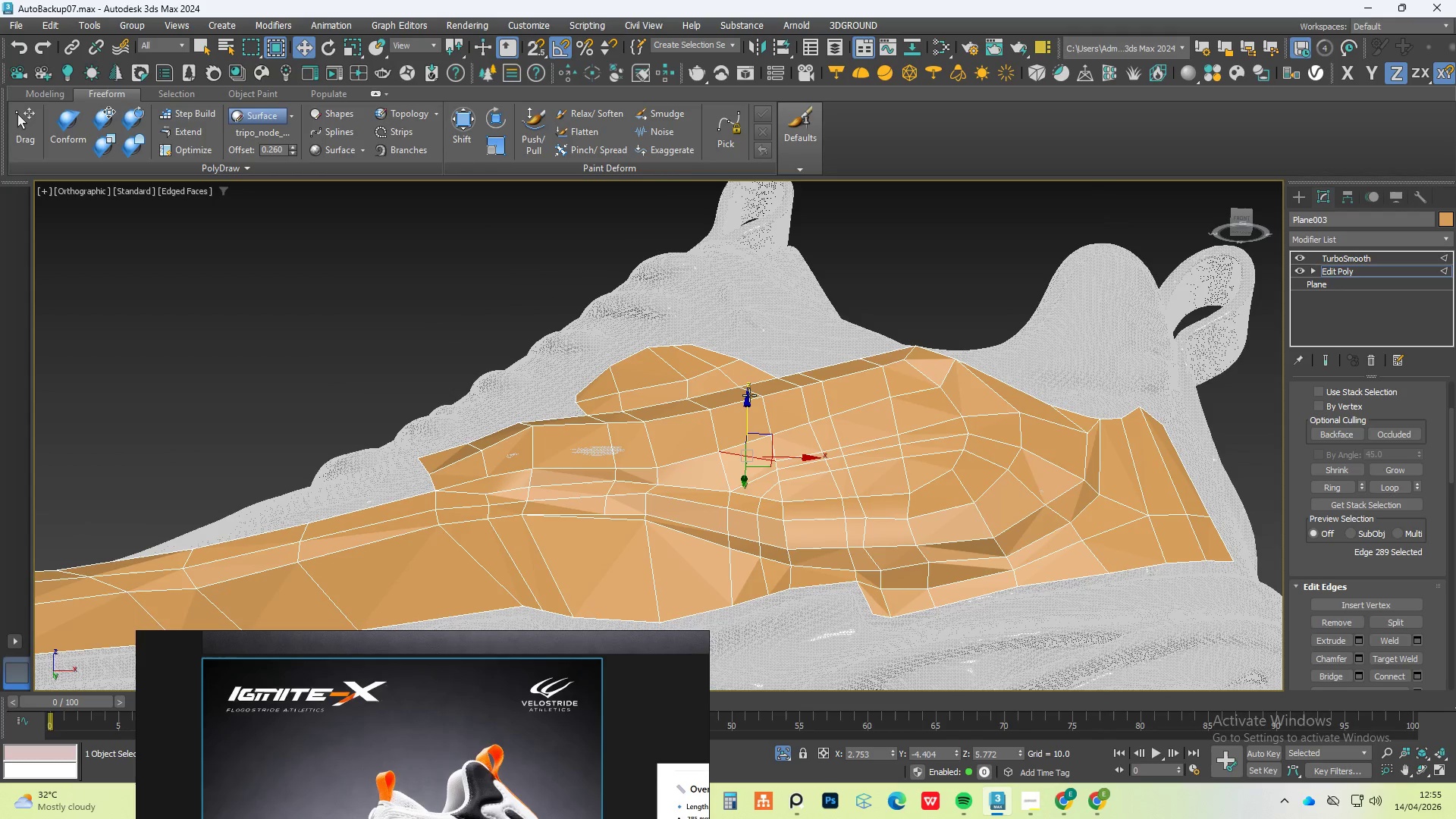 
hold_key(key=AltLeft, duration=0.55)
 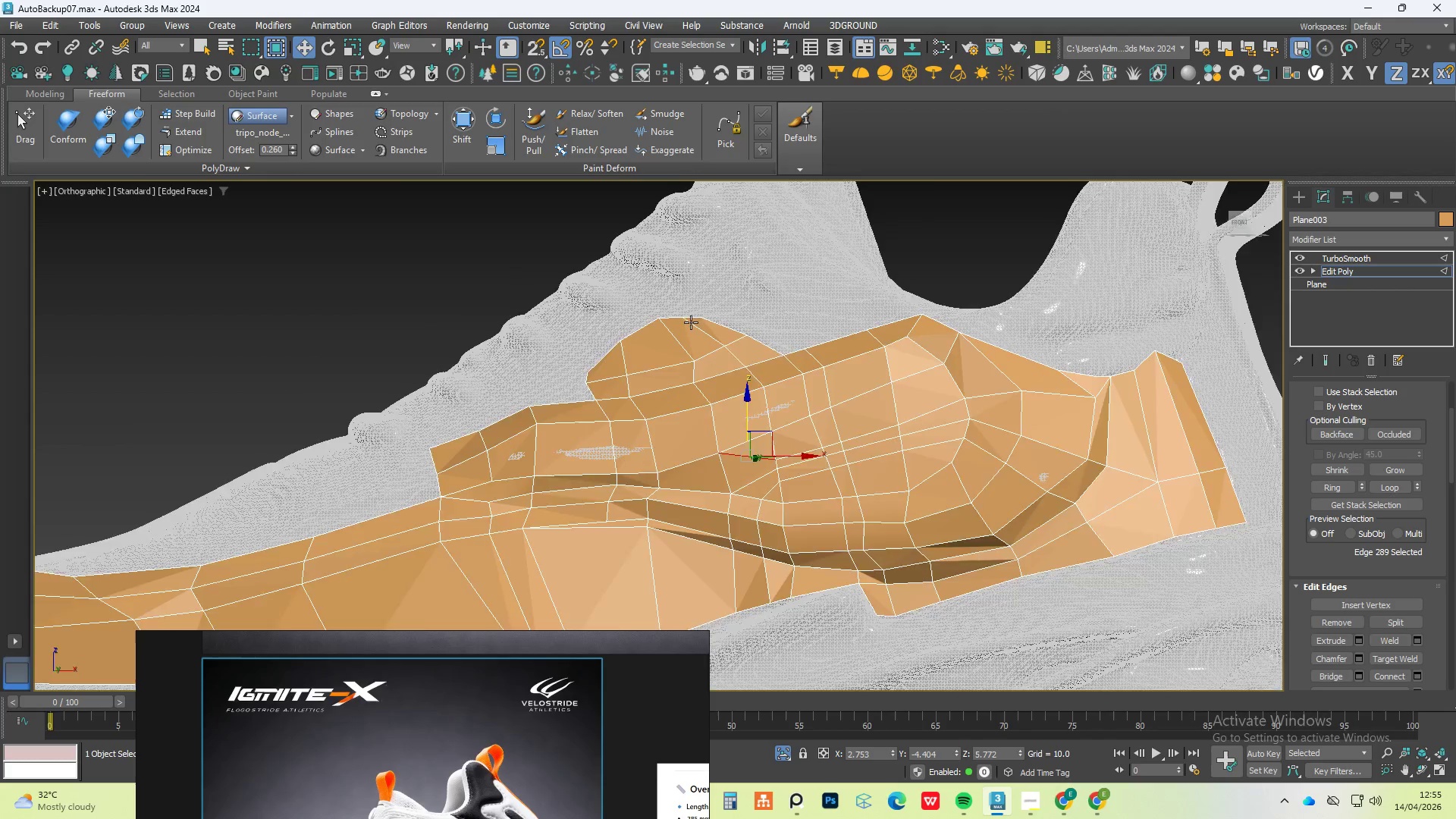 
scroll: coordinate [1341, 441], scroll_direction: up, amount: 10.0
 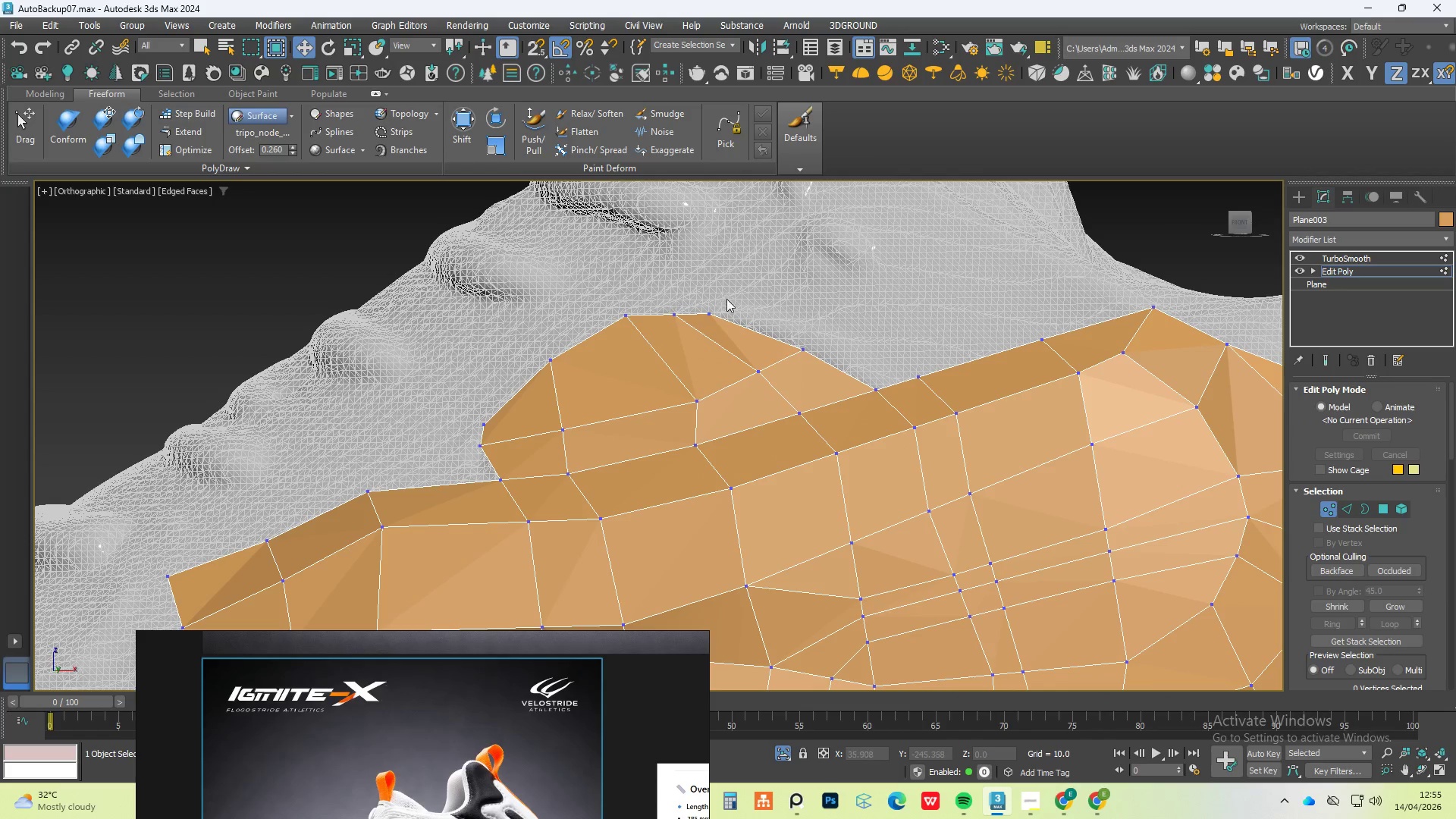 
left_click([710, 310])
 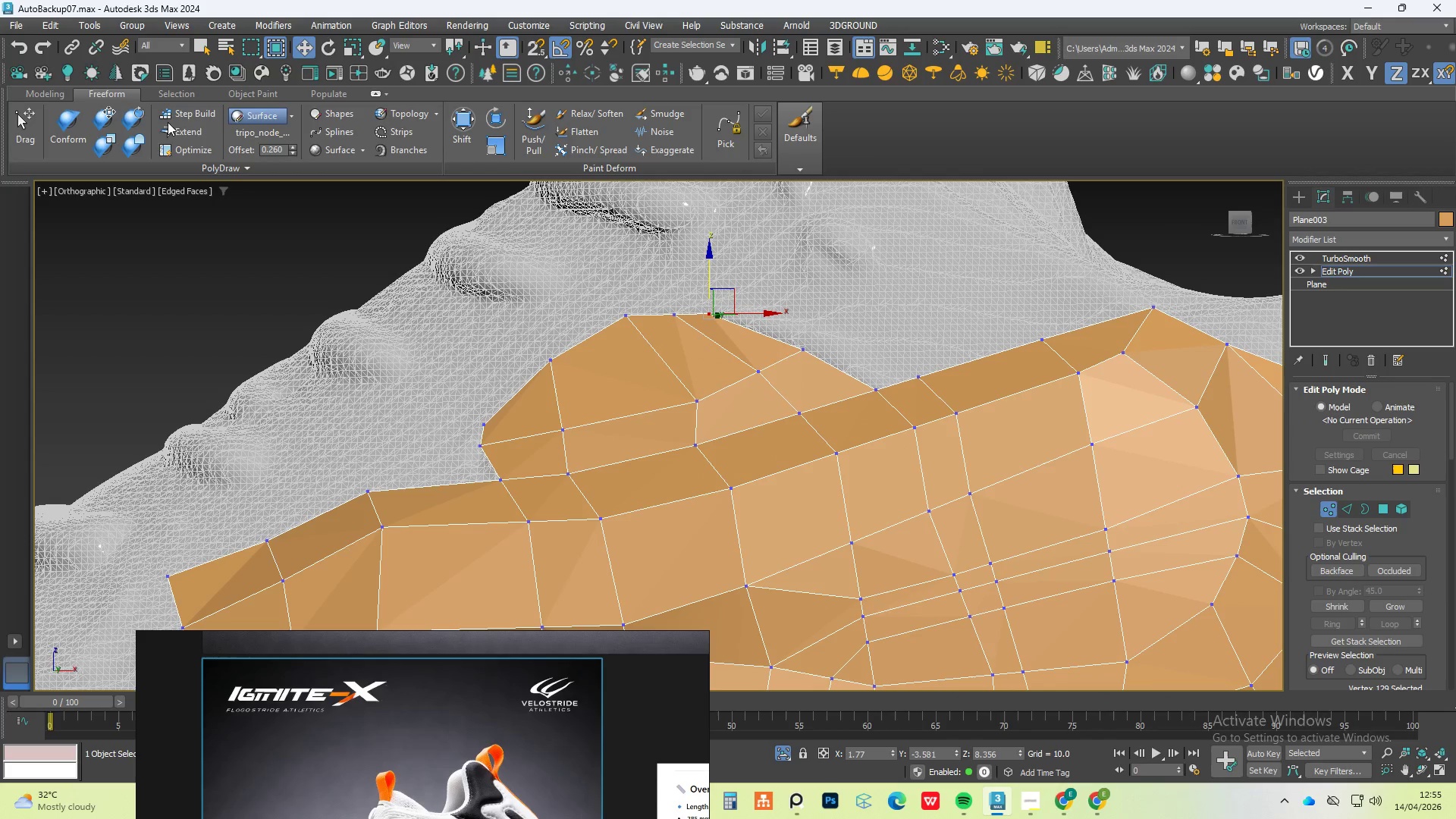 
left_click([172, 130])
 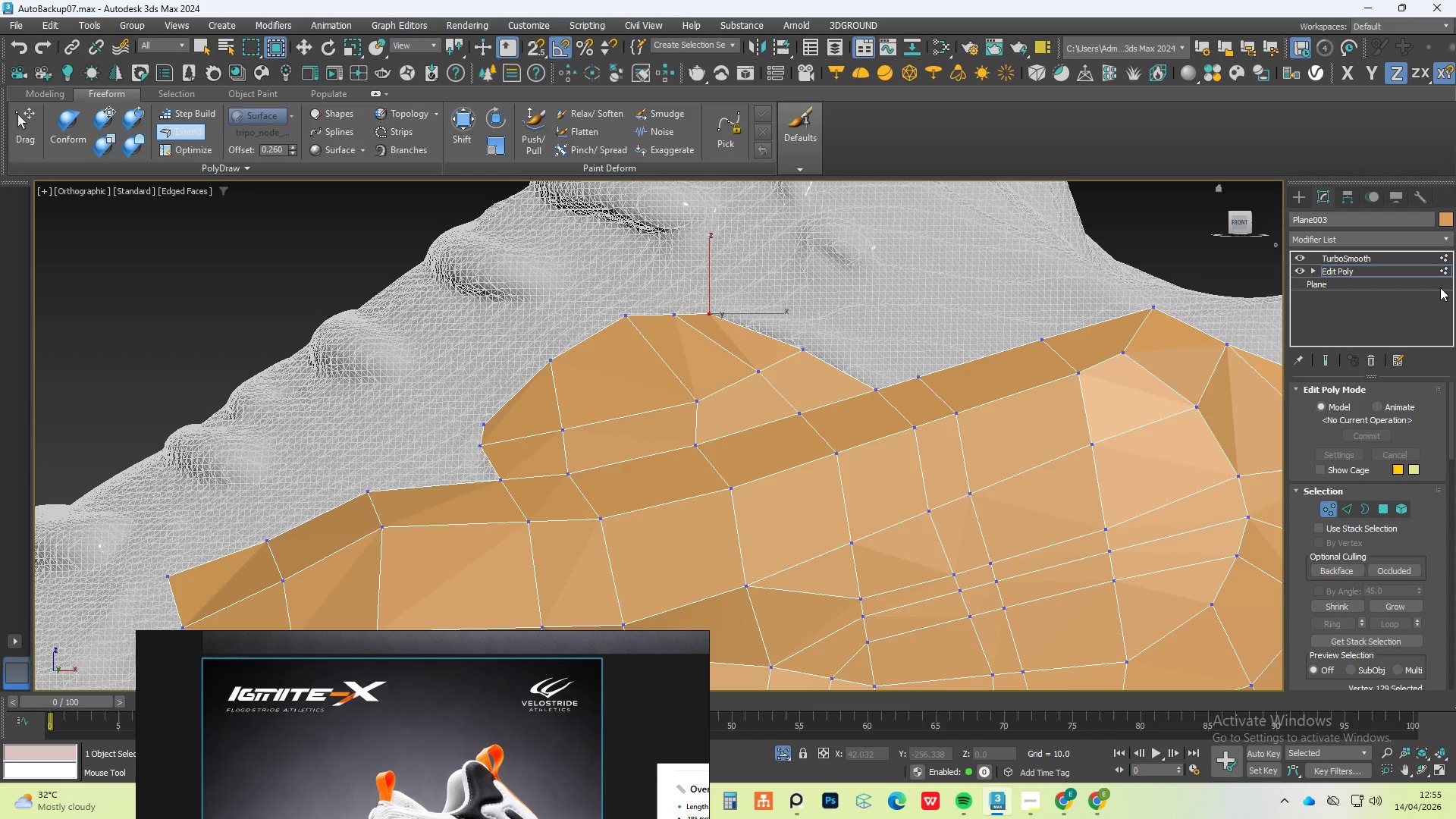 
wait(12.55)
 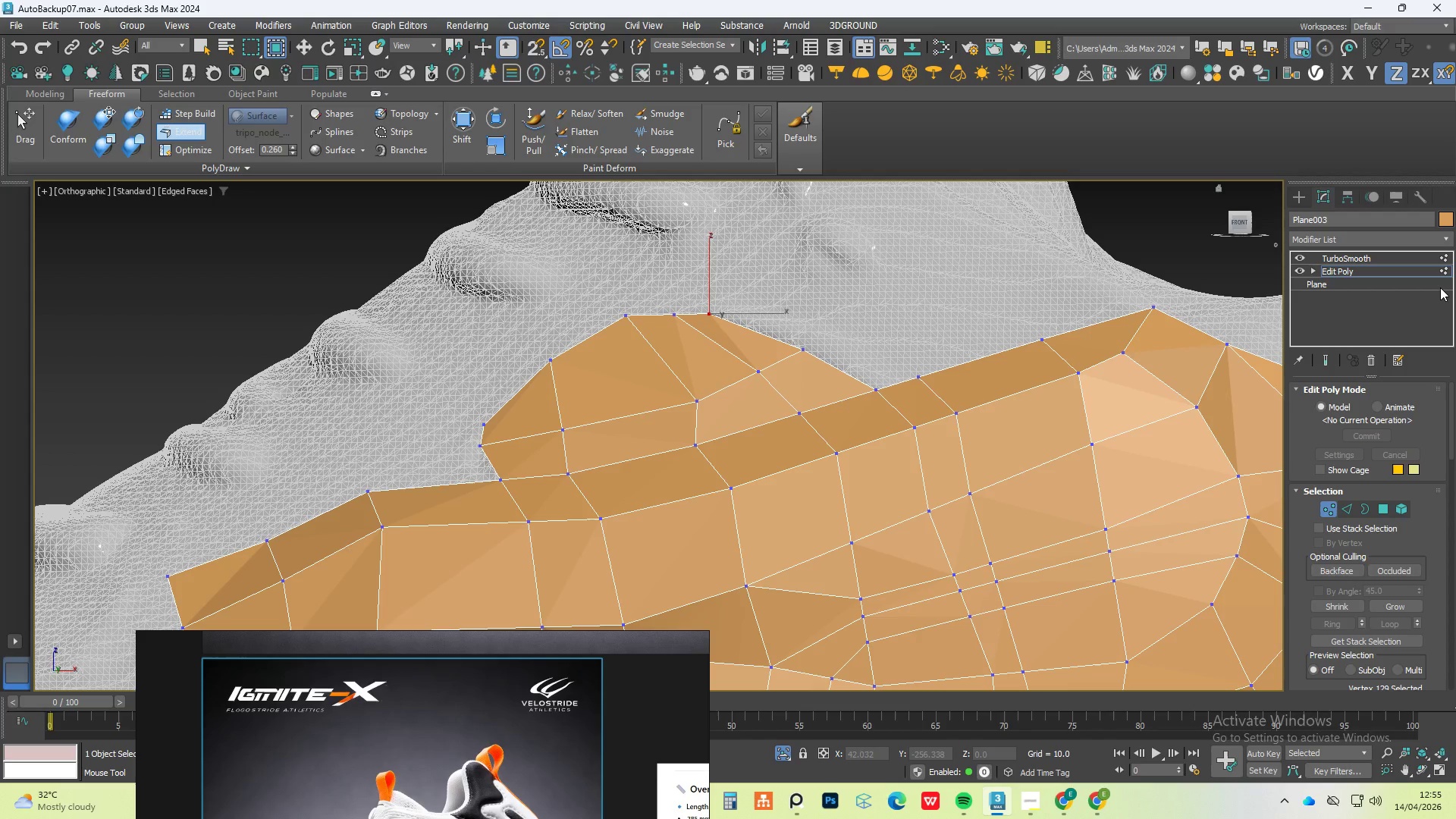 
hold_key(key=ControlLeft, duration=2.92)
hold_key(key=AltLeft, duration=2.84)
hold_key(key=ShiftLeft, duration=1.5)
left_click_drag(start_coordinate=[706, 315], to_coordinate=[735, 314])
 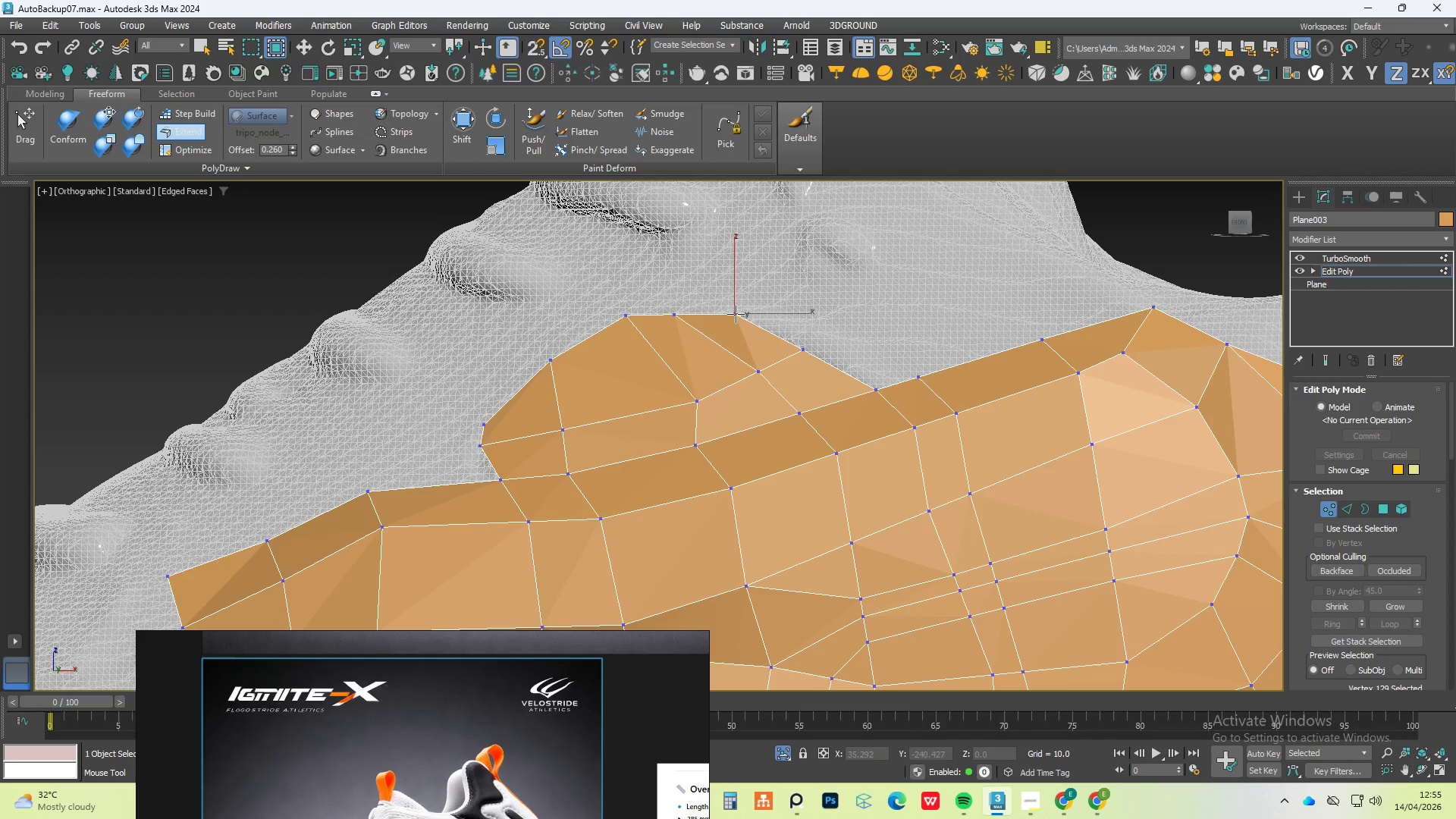 
hold_key(key=ShiftLeft, duration=1.25)
left_click_drag(start_coordinate=[804, 347], to_coordinate=[812, 341])
 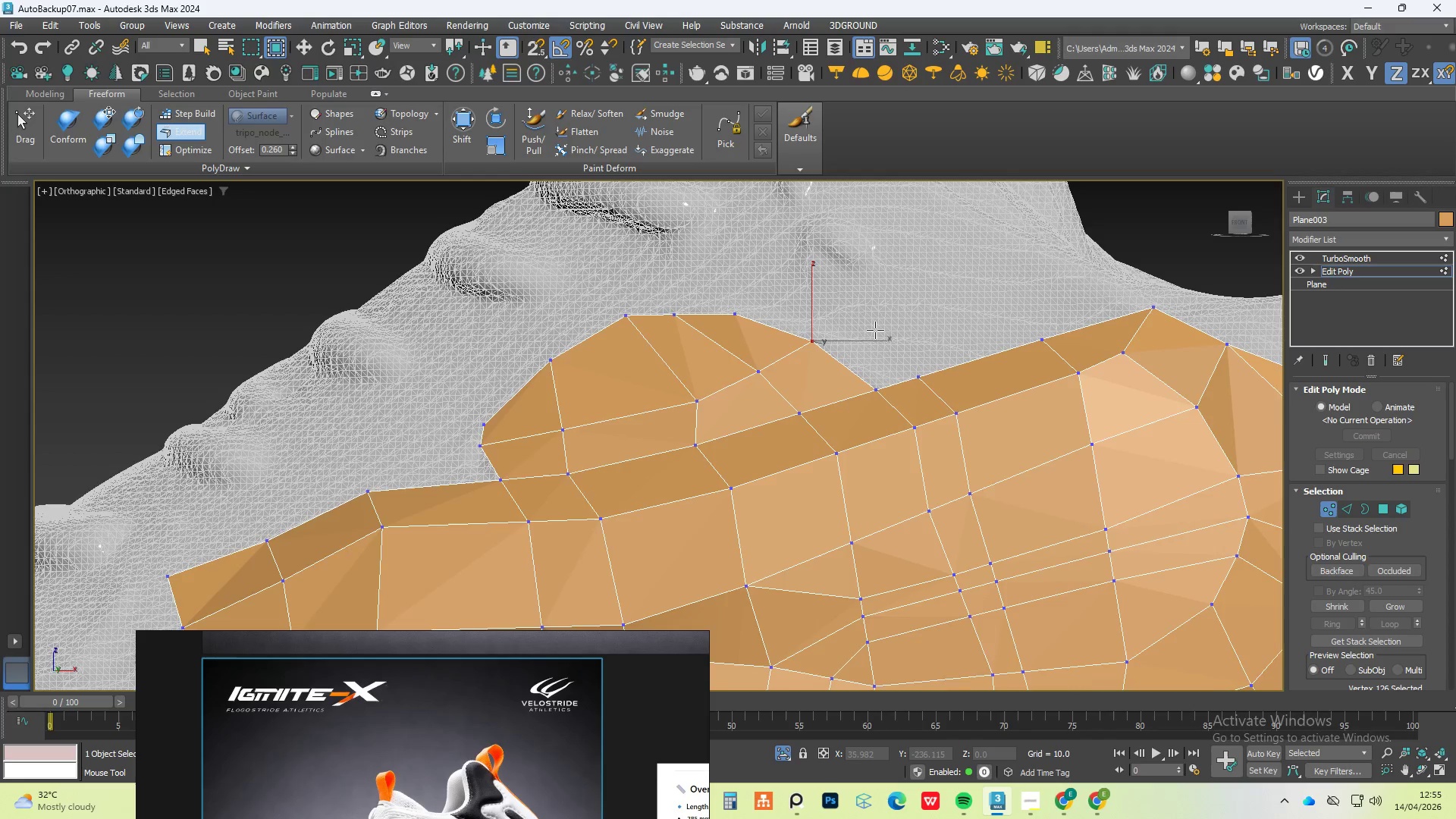 
hold_key(key=AltLeft, duration=1.51)
scroll: coordinate [879, 342], scroll_direction: down, amount: 2.0
 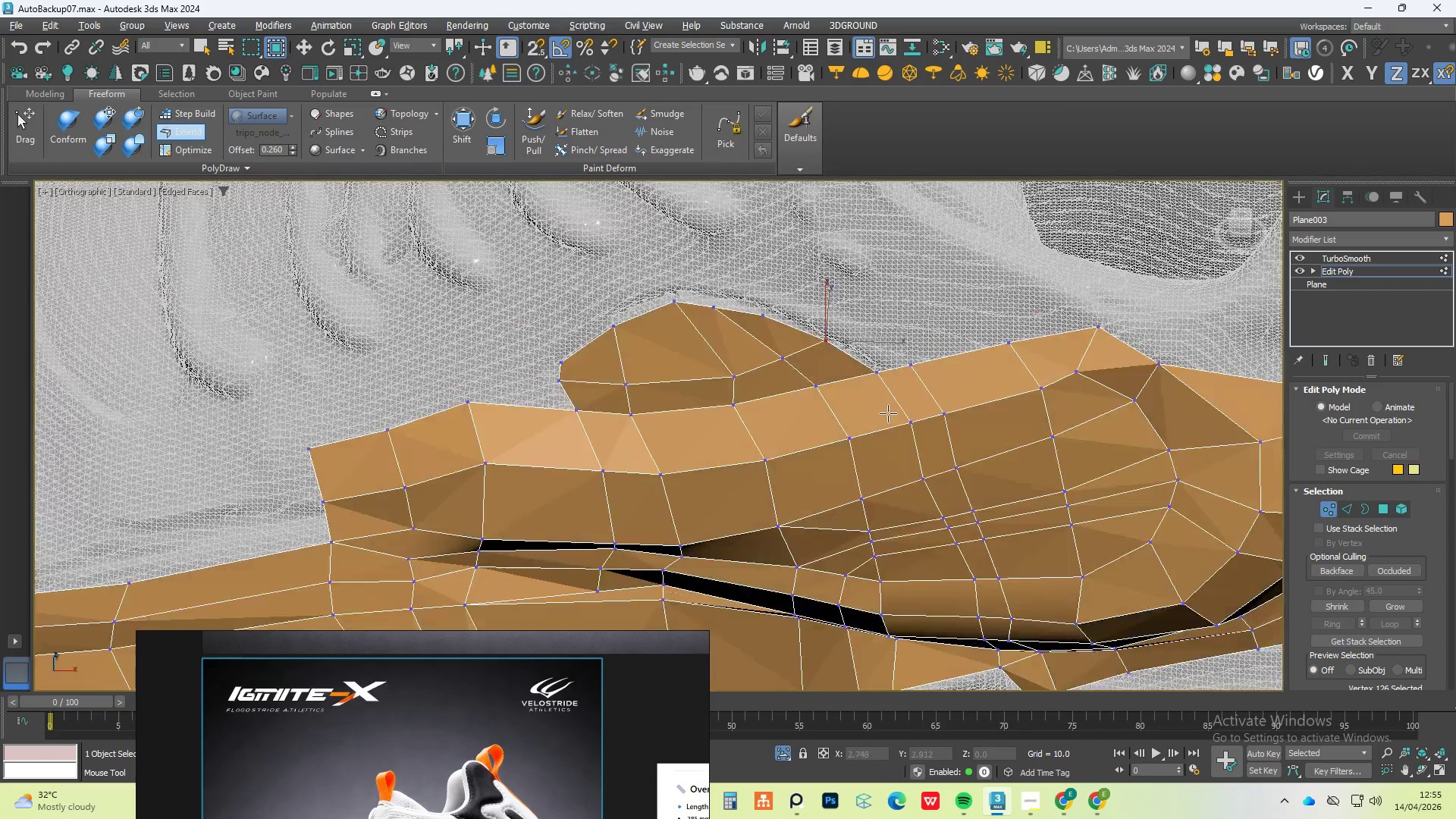 
hold_key(key=AltLeft, duration=0.58)
 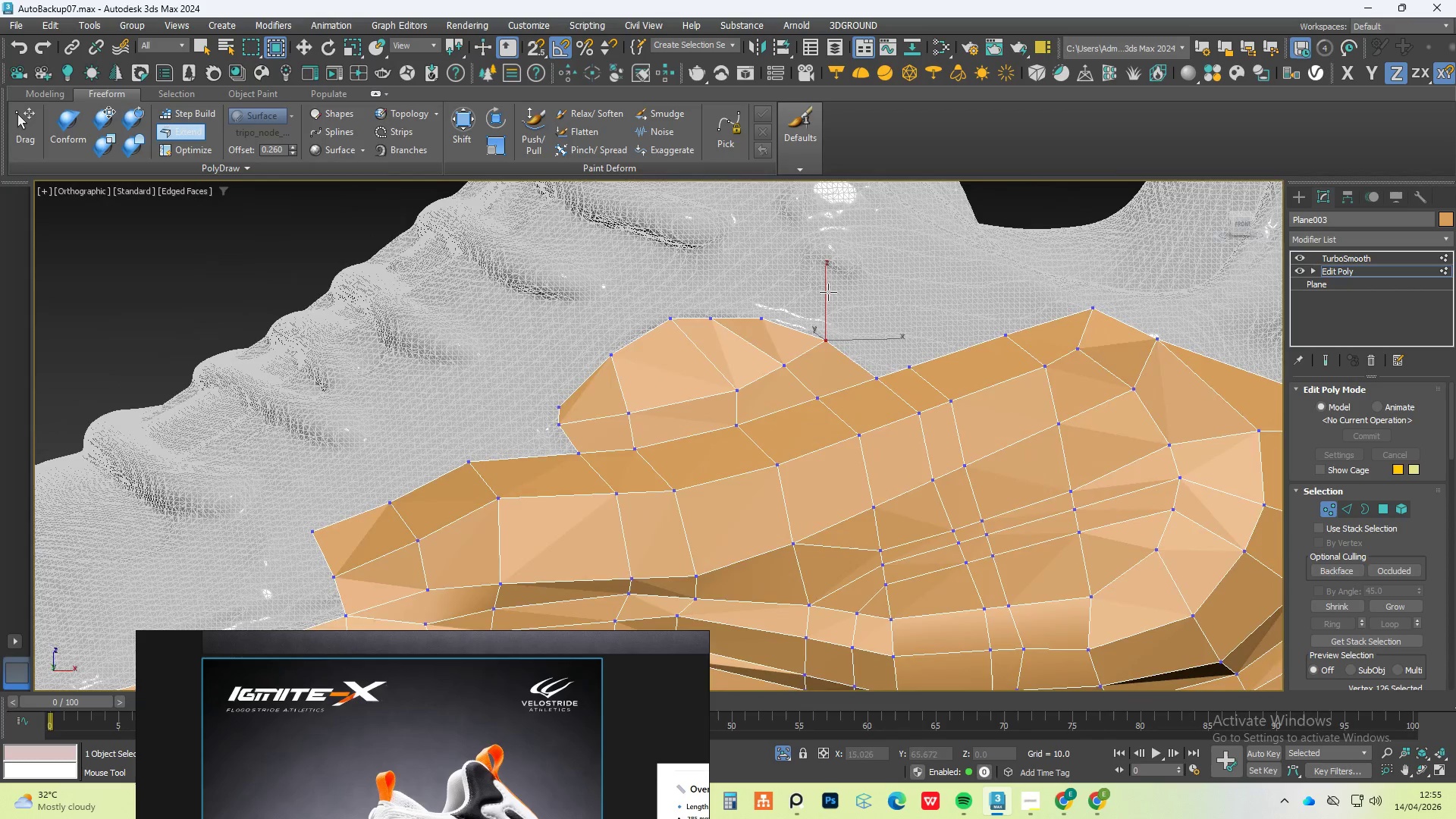 
hold_key(key=AltLeft, duration=0.58)
 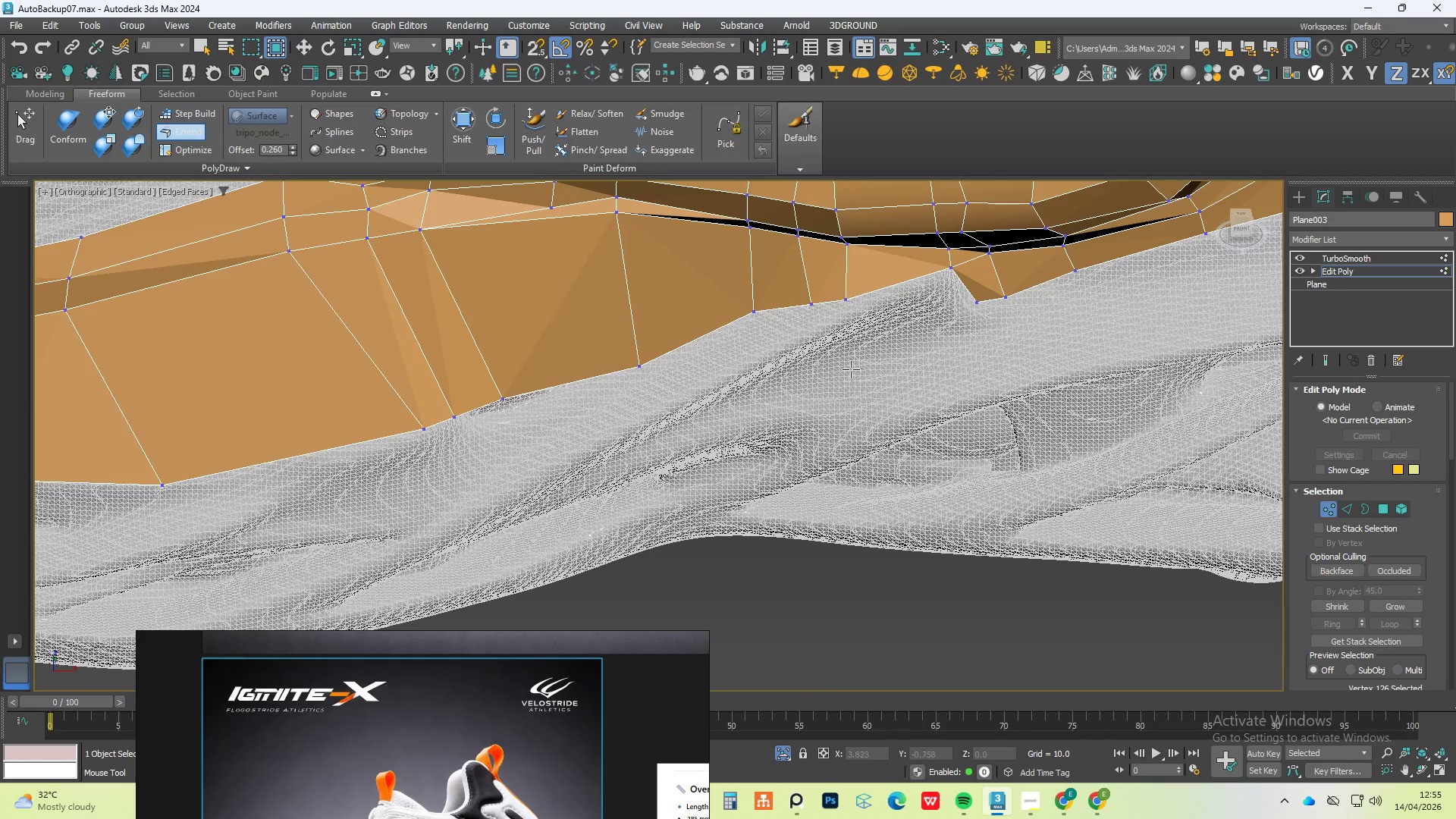 
scroll: coordinate [824, 290], scroll_direction: down, amount: 5.0
 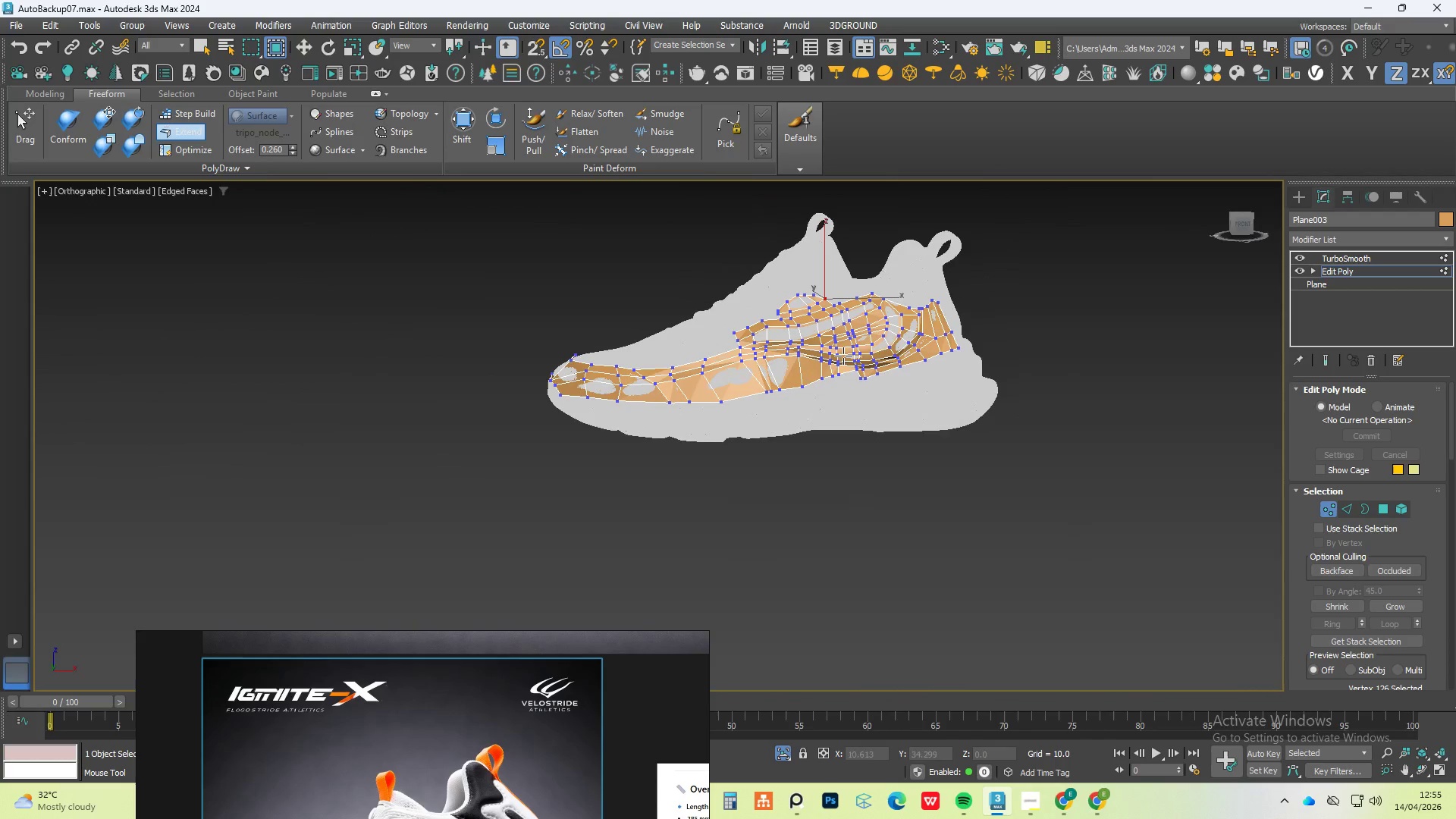 
hold_key(key=AltLeft, duration=1.61)
scroll: coordinate [836, 381], scroll_direction: up, amount: 5.0
 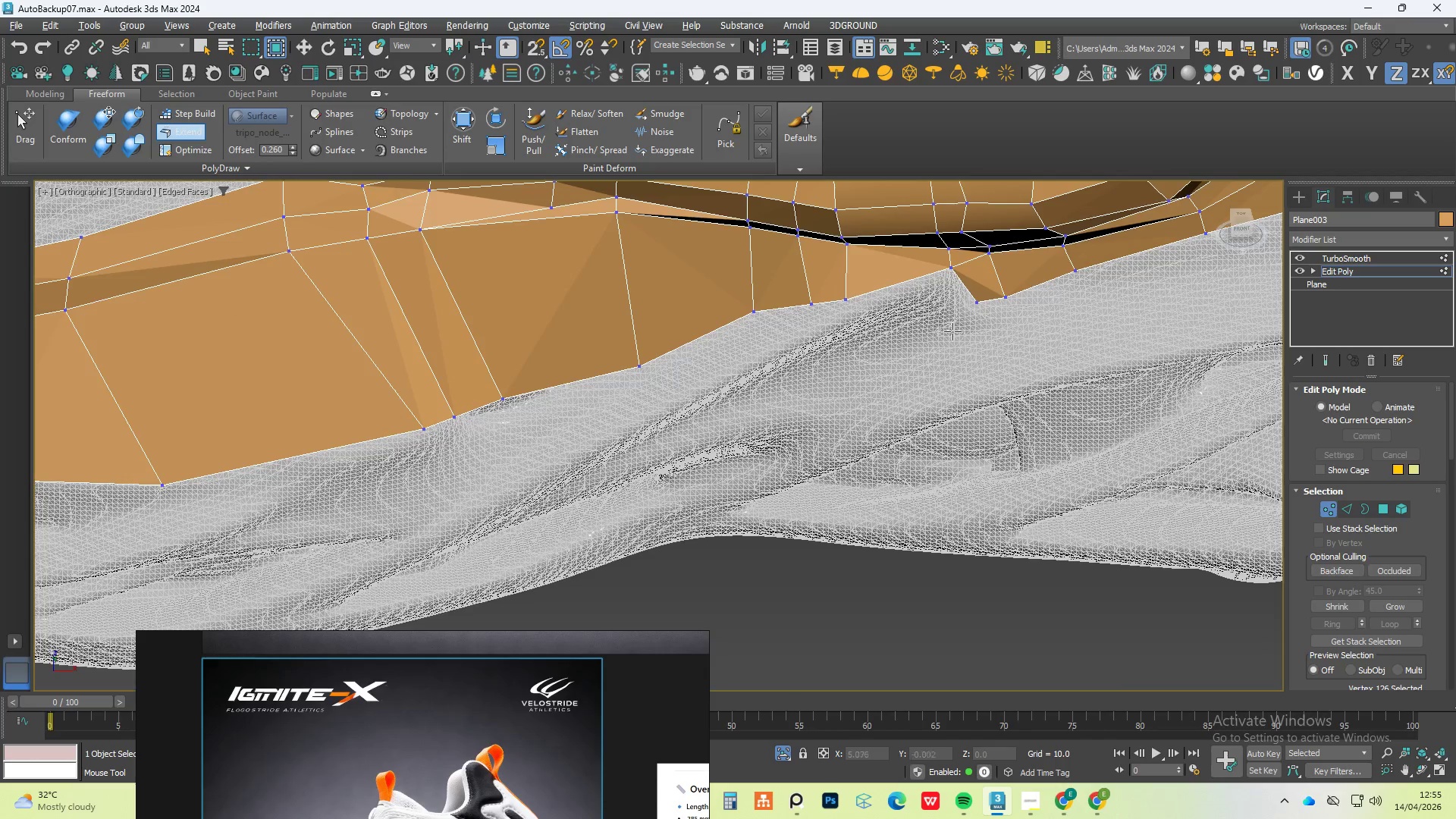 
hold_key(key=AltLeft, duration=0.44)
 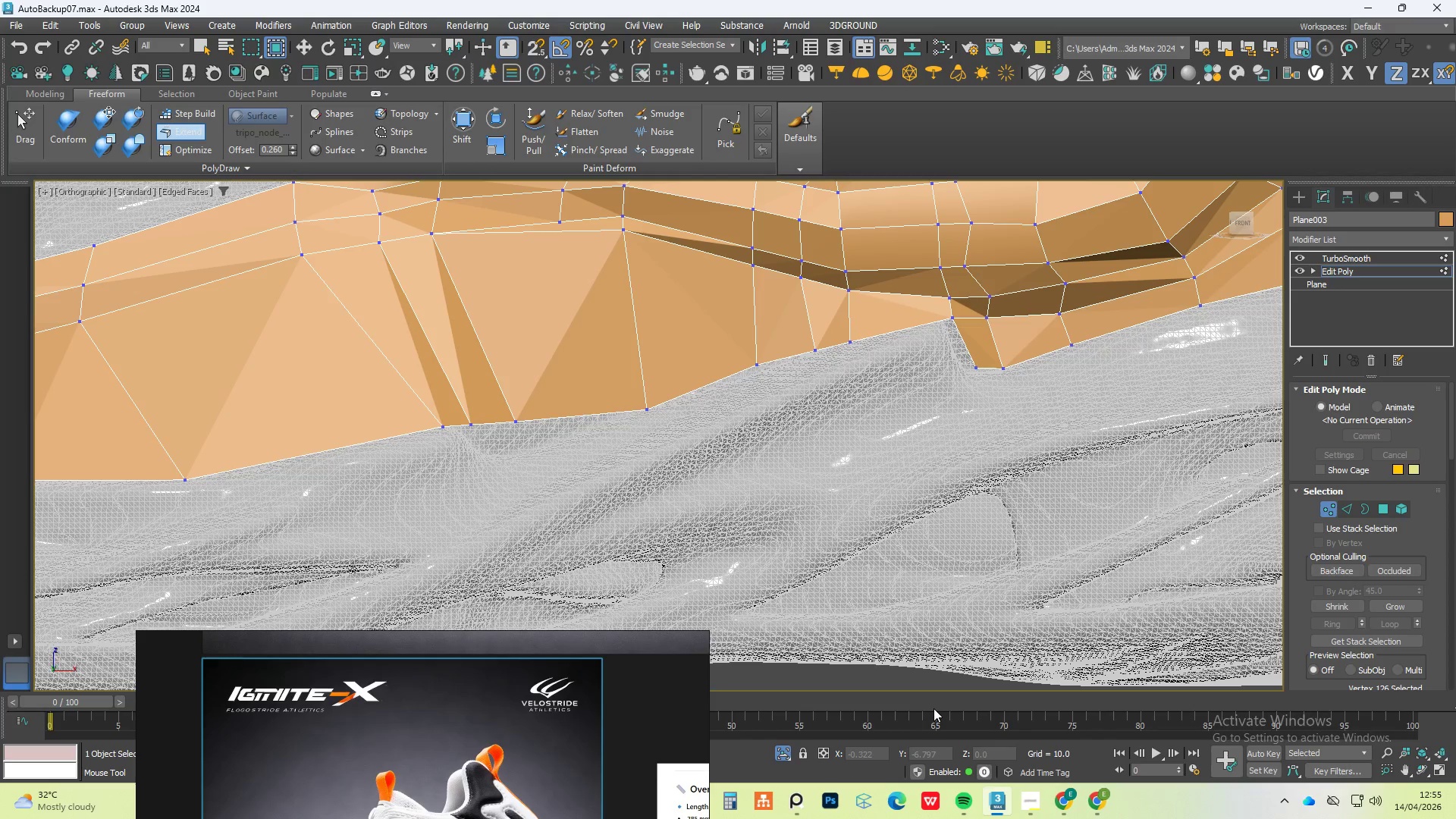 
wait(7.78)
 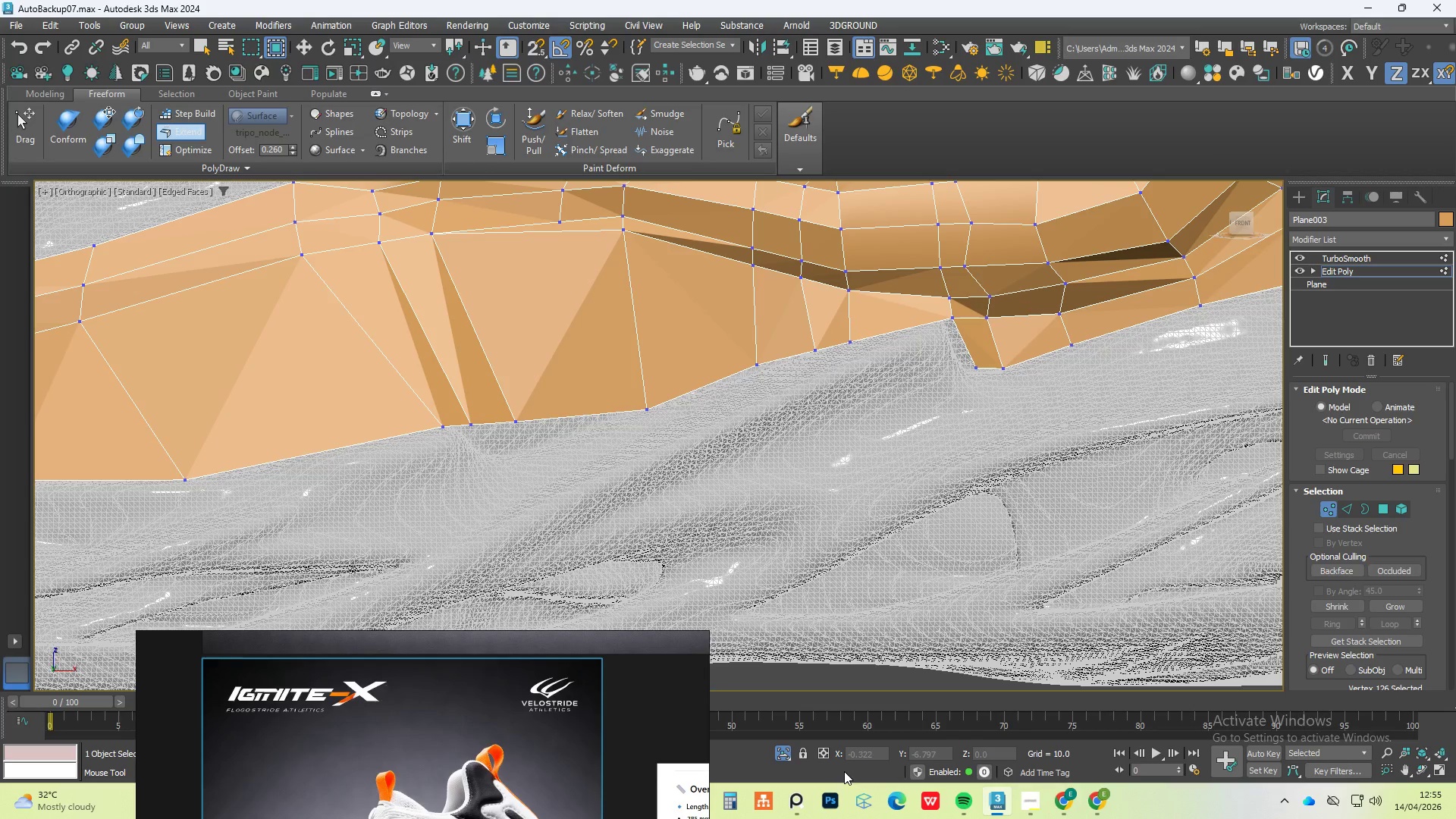 
scroll: coordinate [999, 354], scroll_direction: up, amount: 2.0
 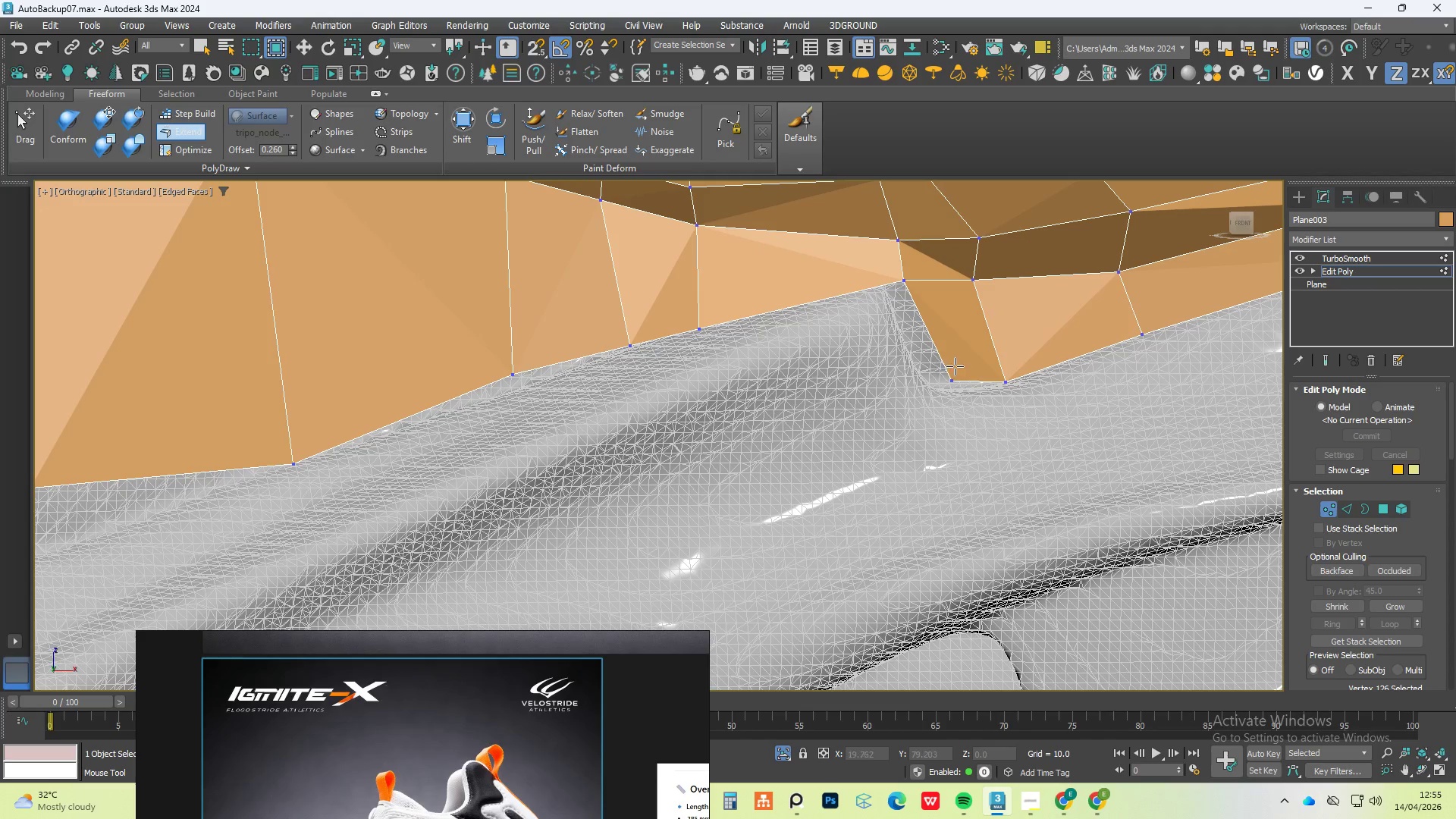 
hold_key(key=ControlLeft, duration=2.22)
hold_key(key=AltLeft, duration=2.11)
hold_key(key=ShiftLeft, duration=1.51)
left_click_drag(start_coordinate=[950, 378], to_coordinate=[940, 385])
 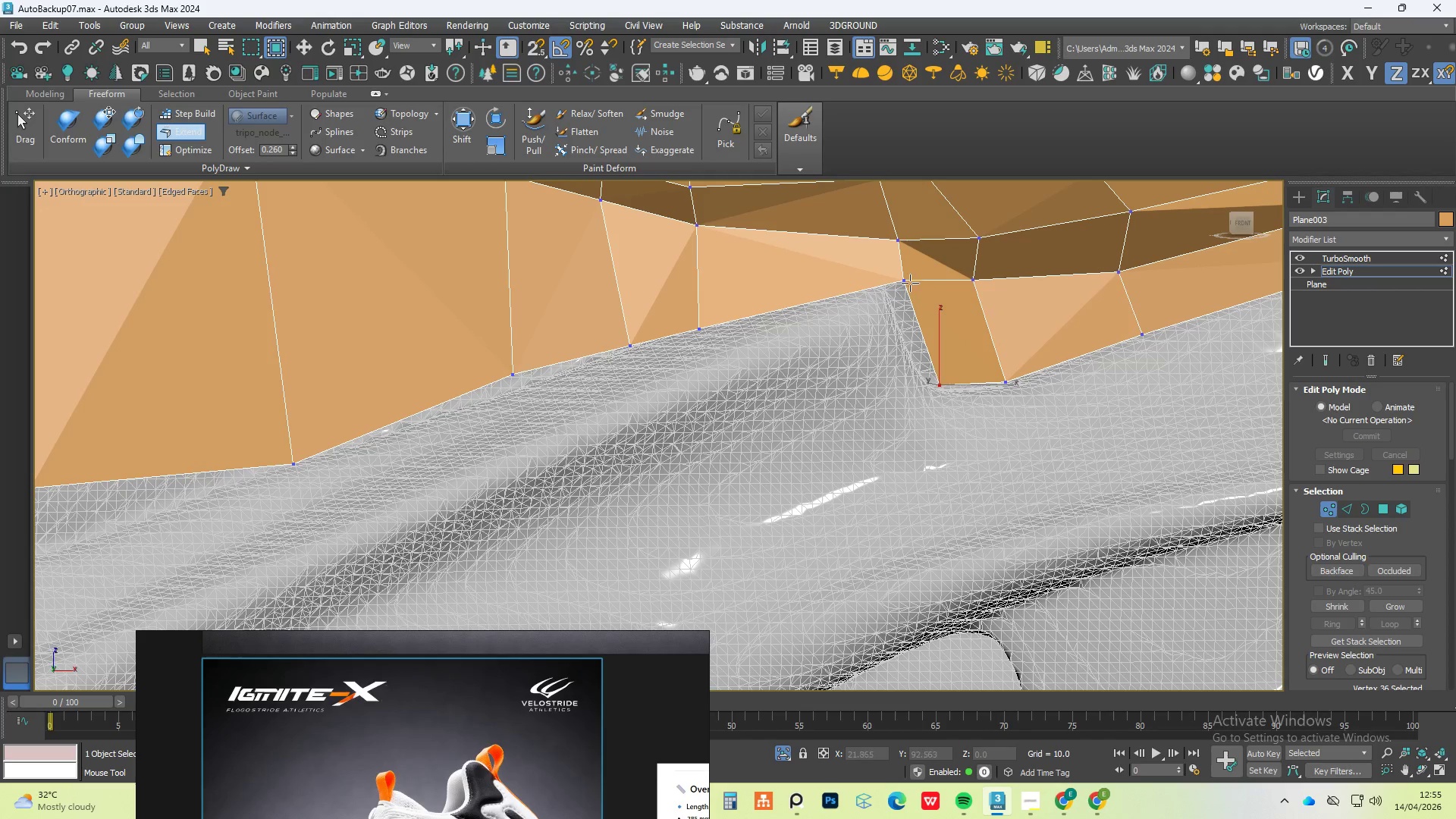 
left_click_drag(start_coordinate=[909, 282], to_coordinate=[883, 281])
 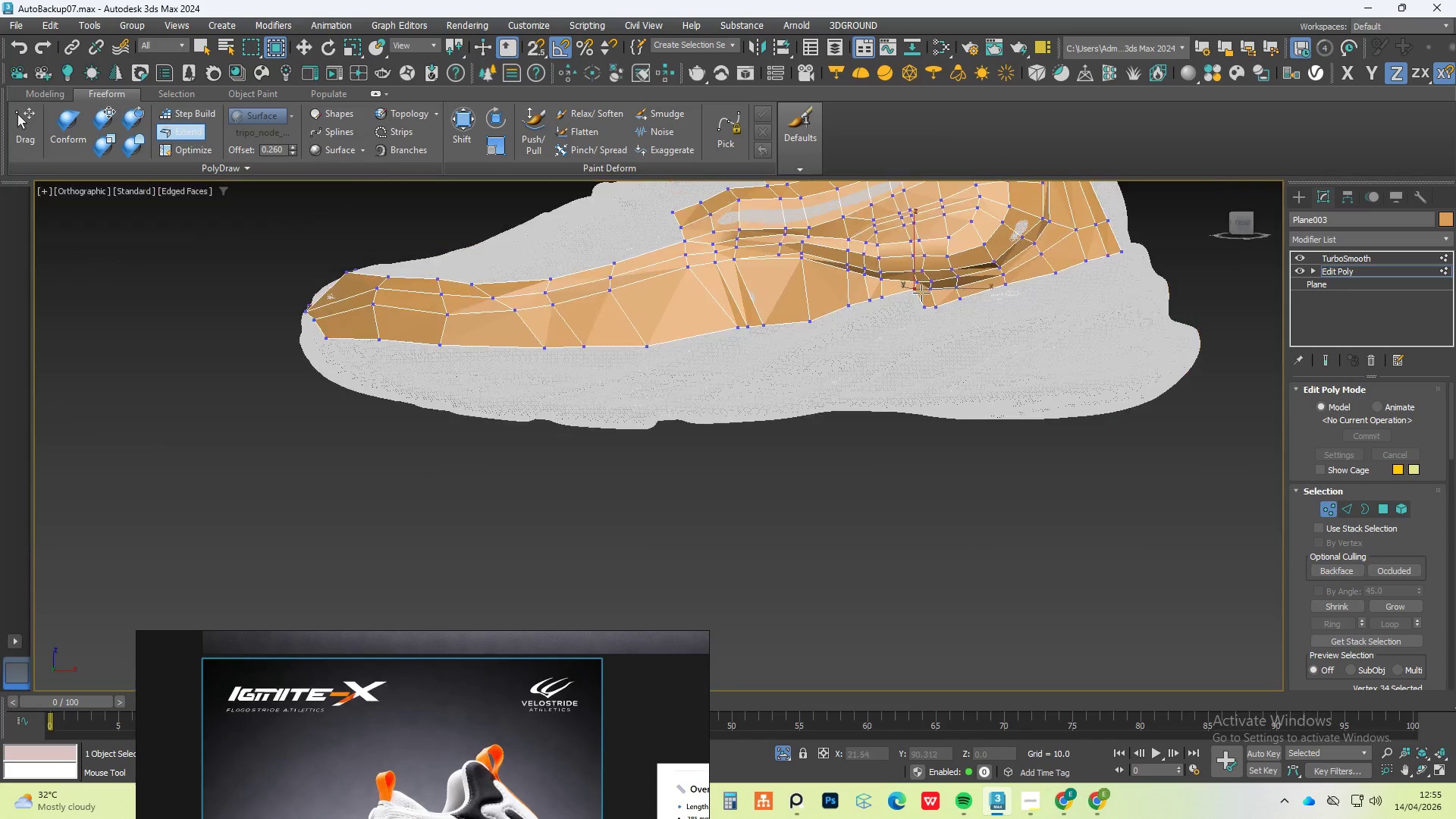 
hold_key(key=ShiftLeft, duration=0.55)
 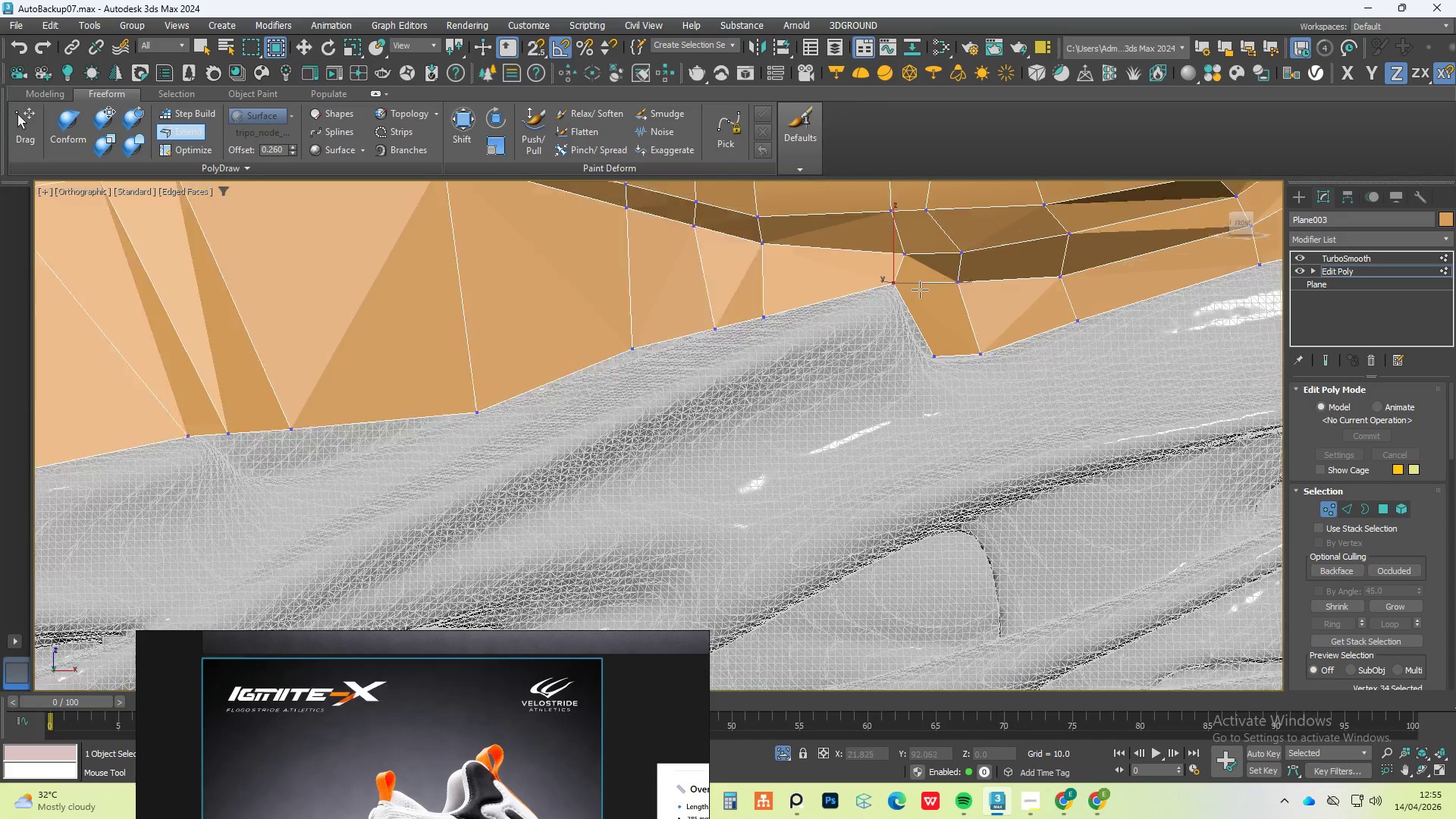 
hold_key(key=AltLeft, duration=0.86)
 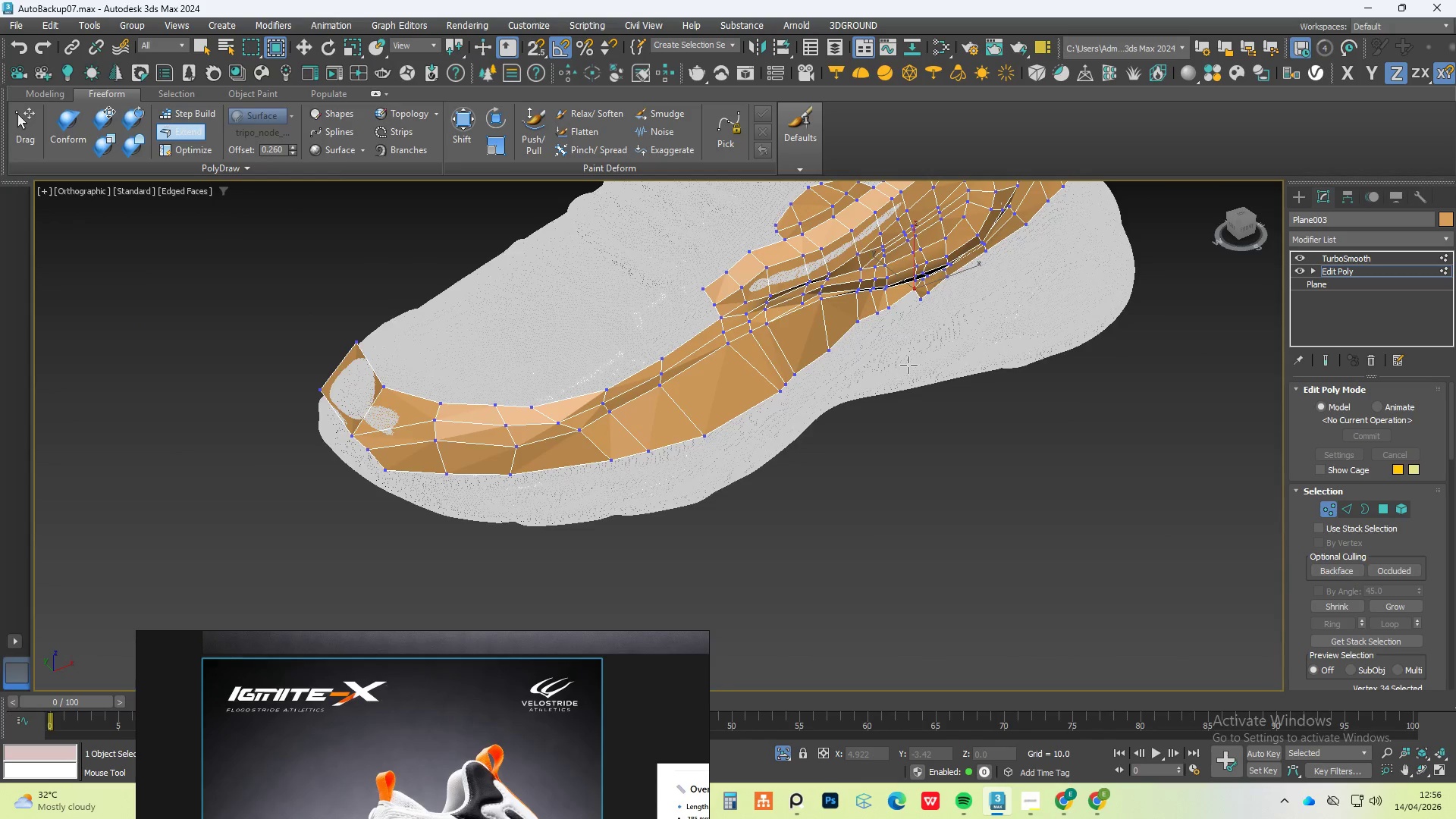 
scroll: coordinate [921, 292], scroll_direction: down, amount: 5.0
 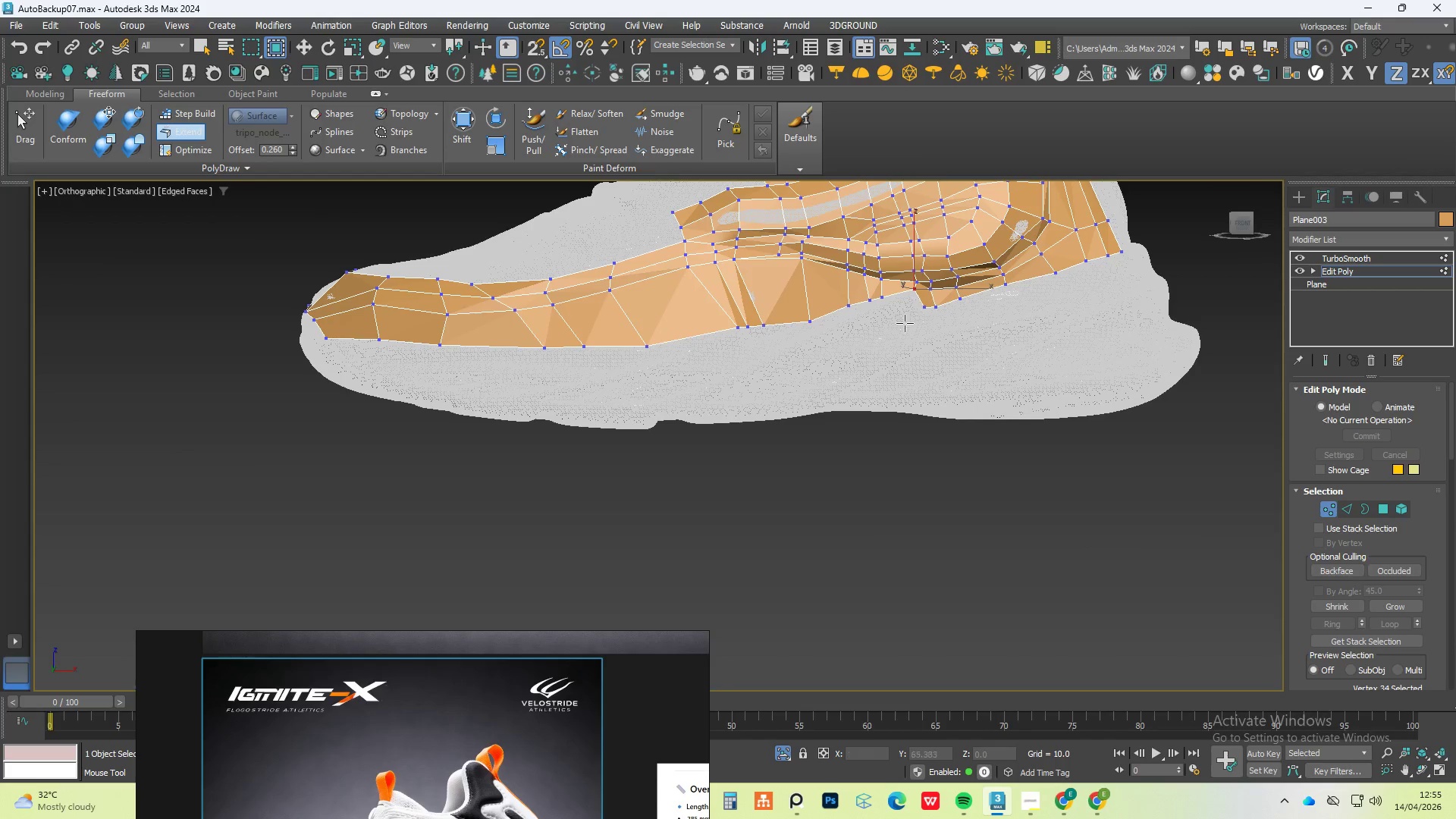 
key(F4)
 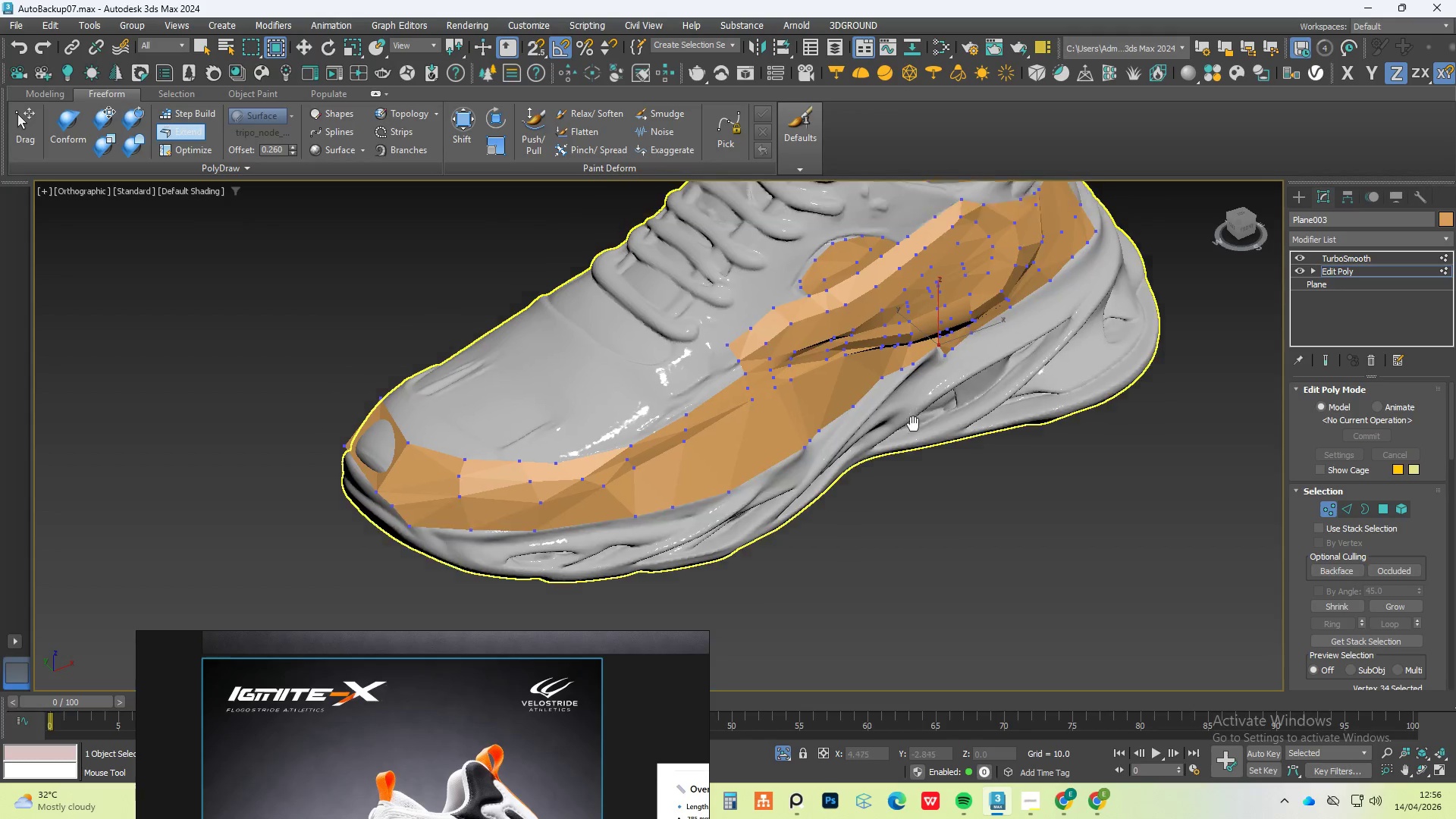 
hold_key(key=AltLeft, duration=1.5)
 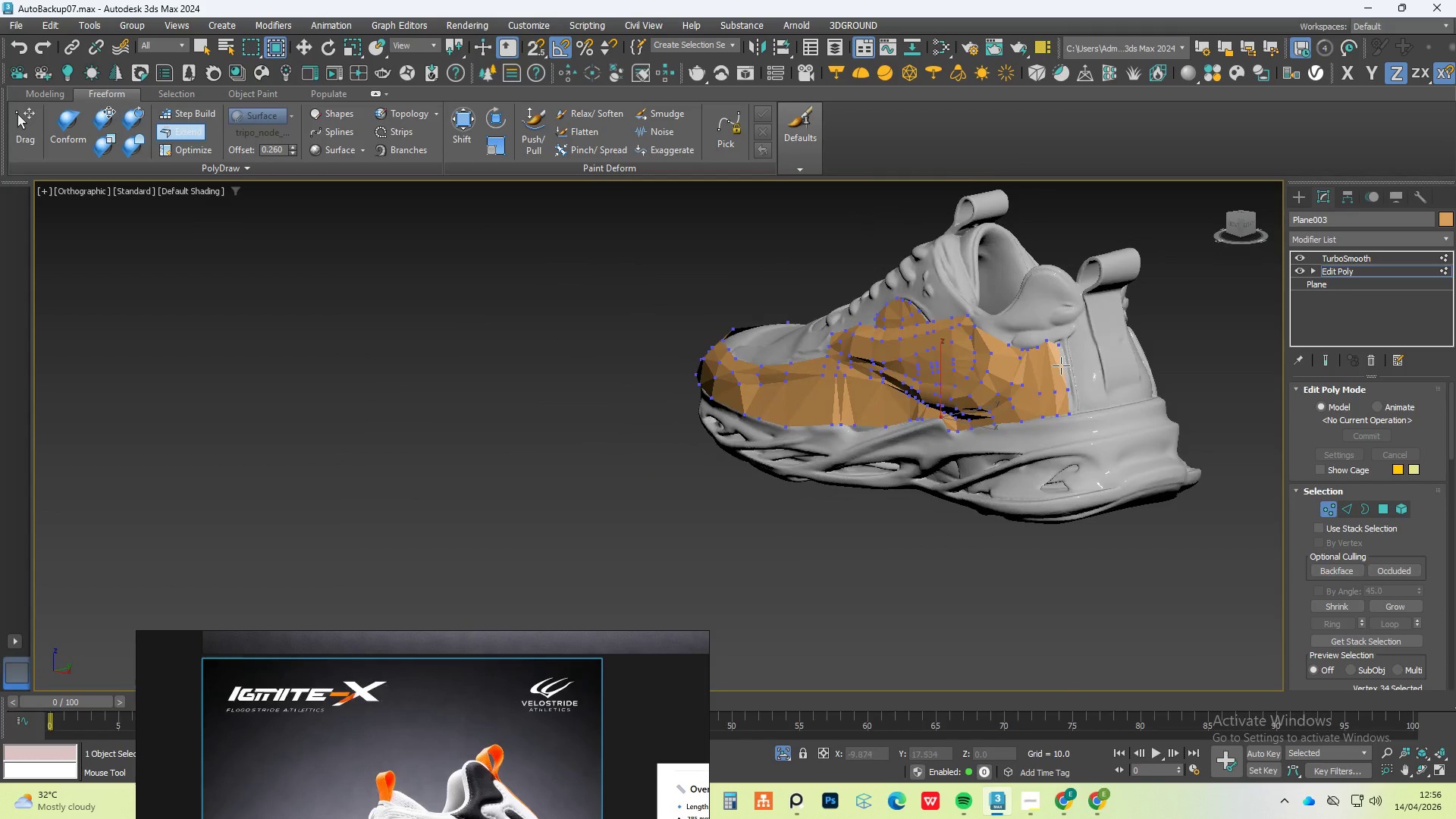 
scroll: coordinate [921, 464], scroll_direction: down, amount: 1.0
 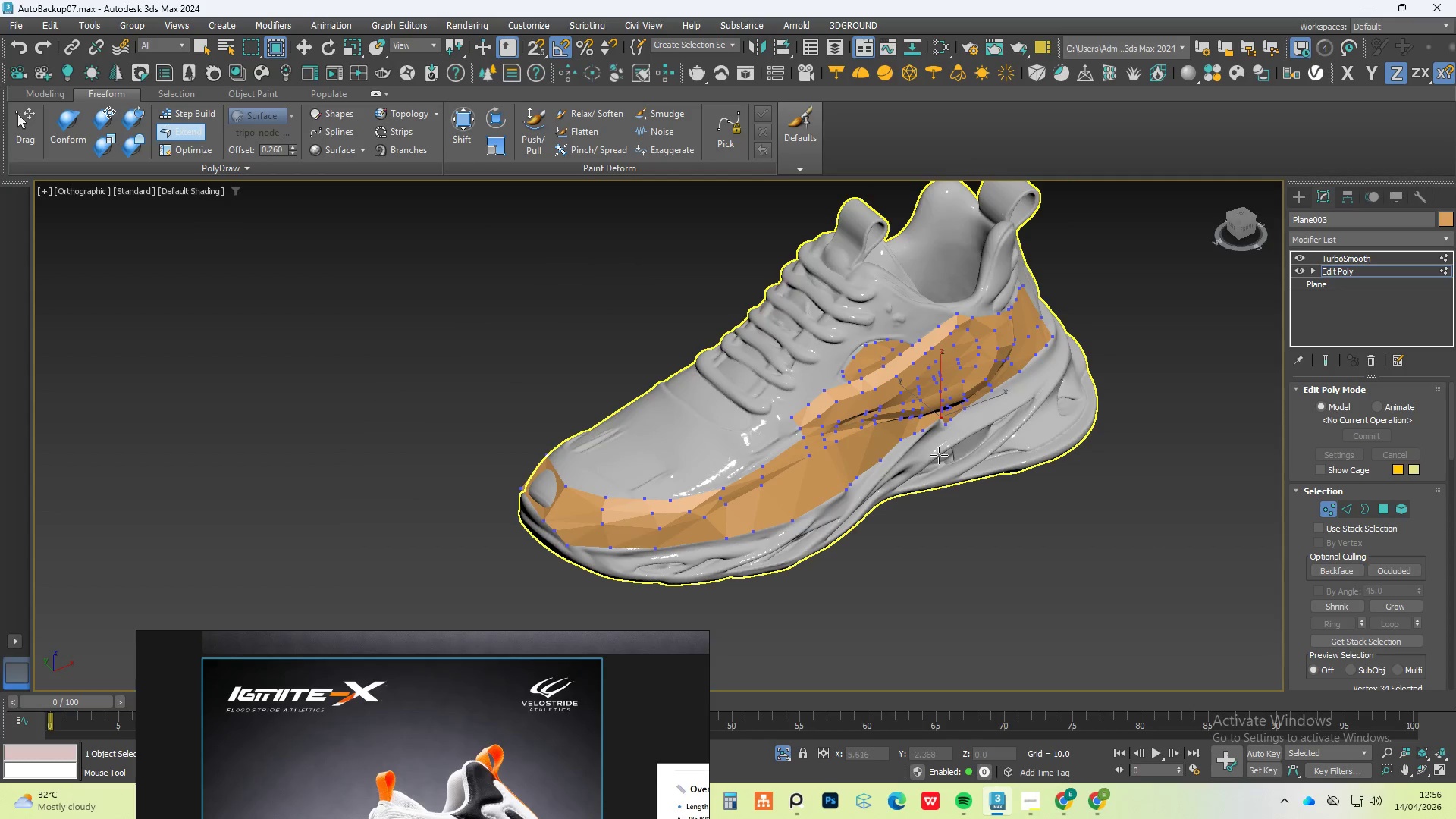 
hold_key(key=AltLeft, duration=0.42)
 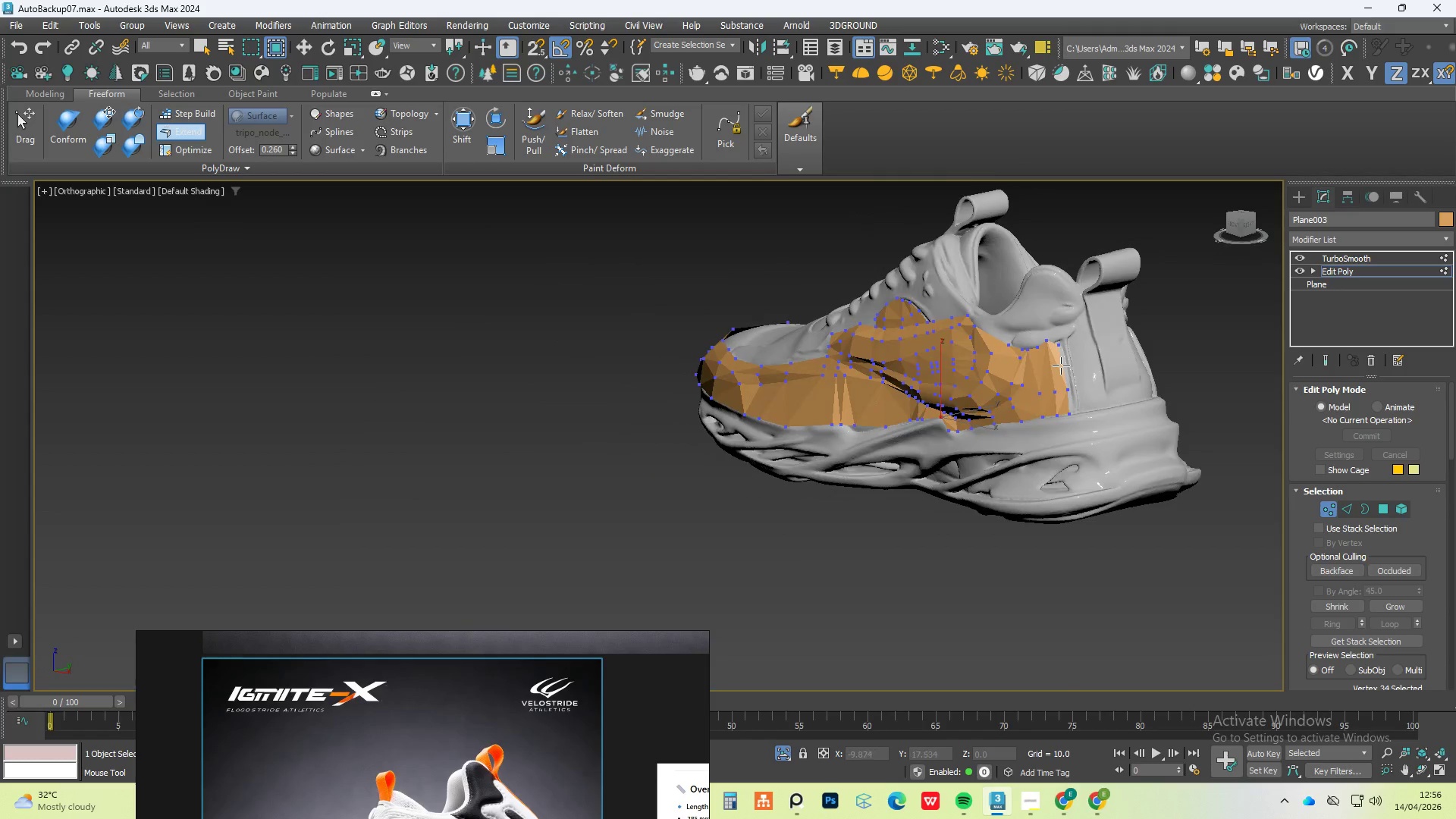 
scroll: coordinate [1063, 366], scroll_direction: up, amount: 3.0
 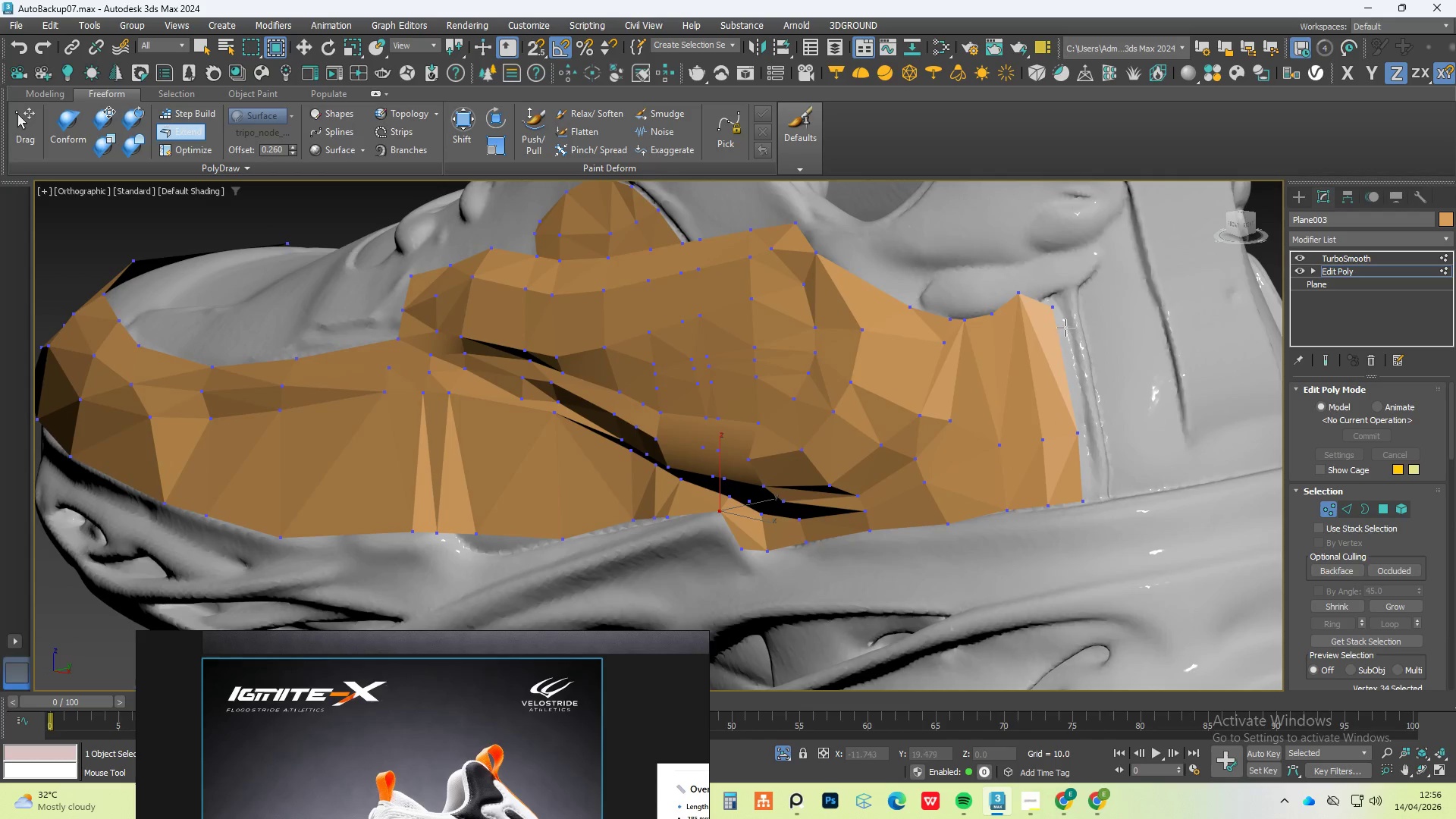 
hold_key(key=AltLeft, duration=3.38)
hold_key(key=ControlLeft, duration=1.5)
hold_key(key=ShiftLeft, duration=1.5)
left_click_drag(start_coordinate=[1053, 309], to_coordinate=[1057, 292])
 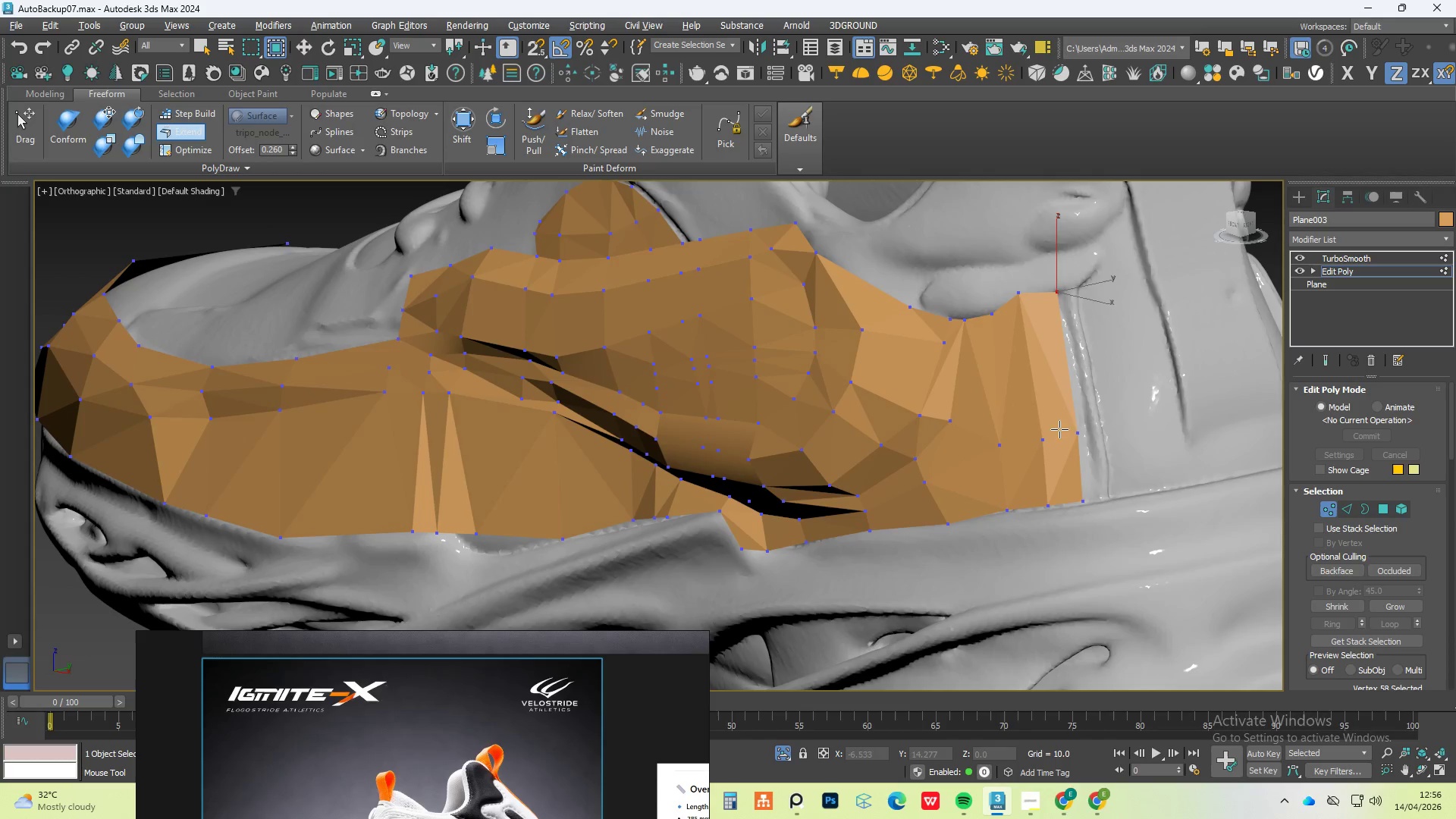 
hold_key(key=ShiftLeft, duration=1.5)
hold_key(key=ControlLeft, duration=1.5)
left_click_drag(start_coordinate=[1072, 430], to_coordinate=[1089, 432])
 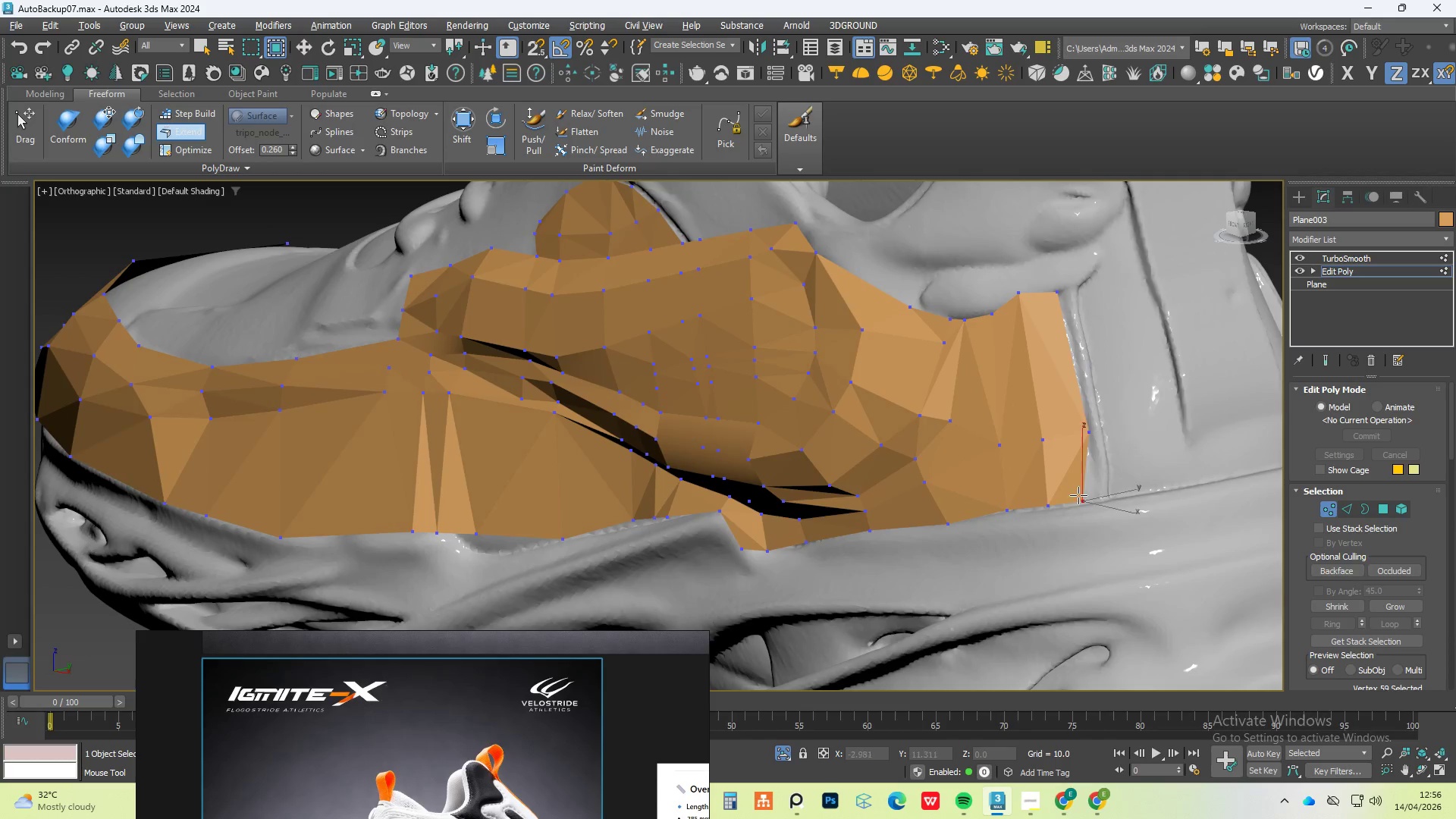 
left_click_drag(start_coordinate=[1078, 497], to_coordinate=[1102, 502])
 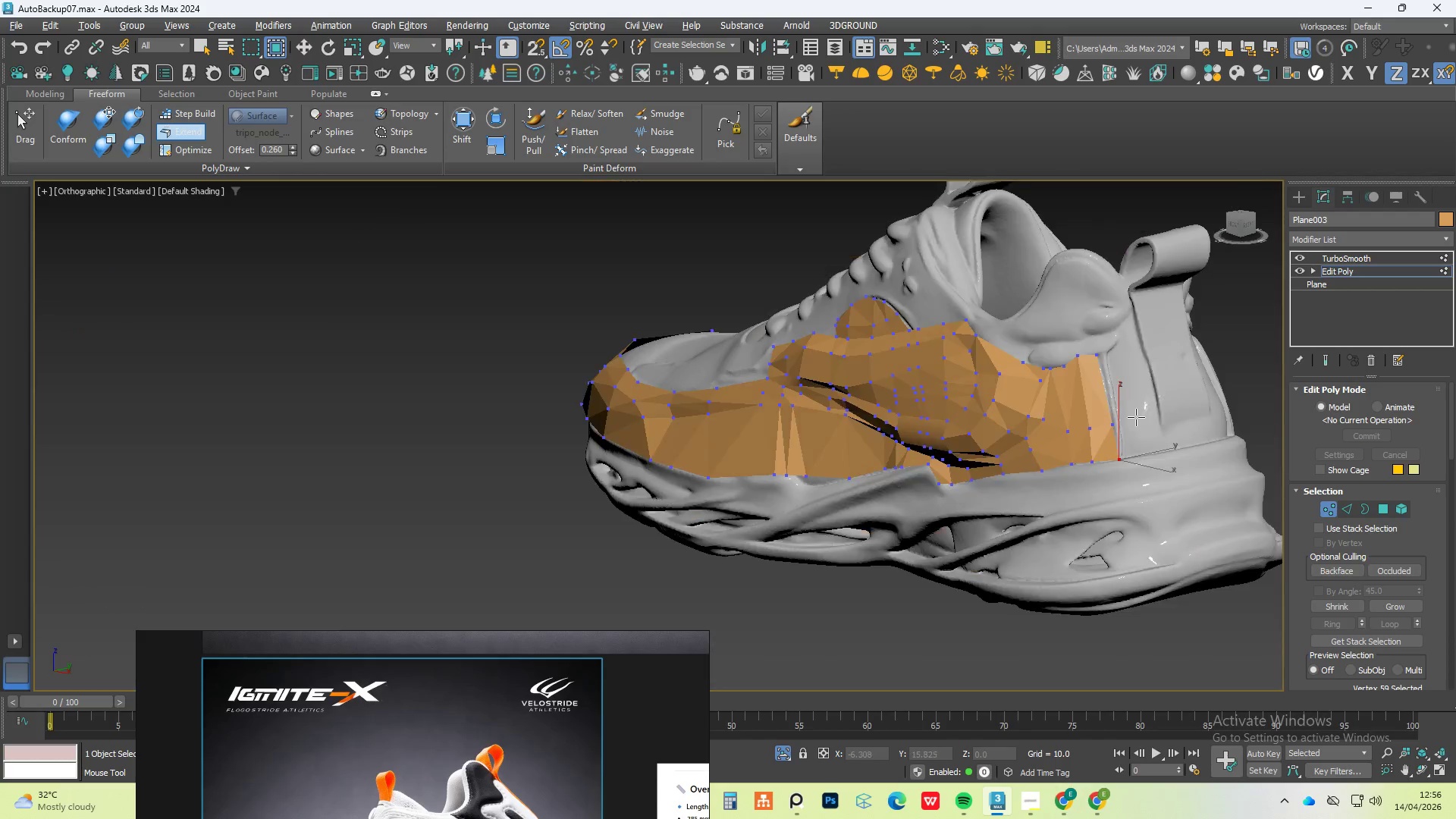 
hold_key(key=ControlLeft, duration=0.36)
 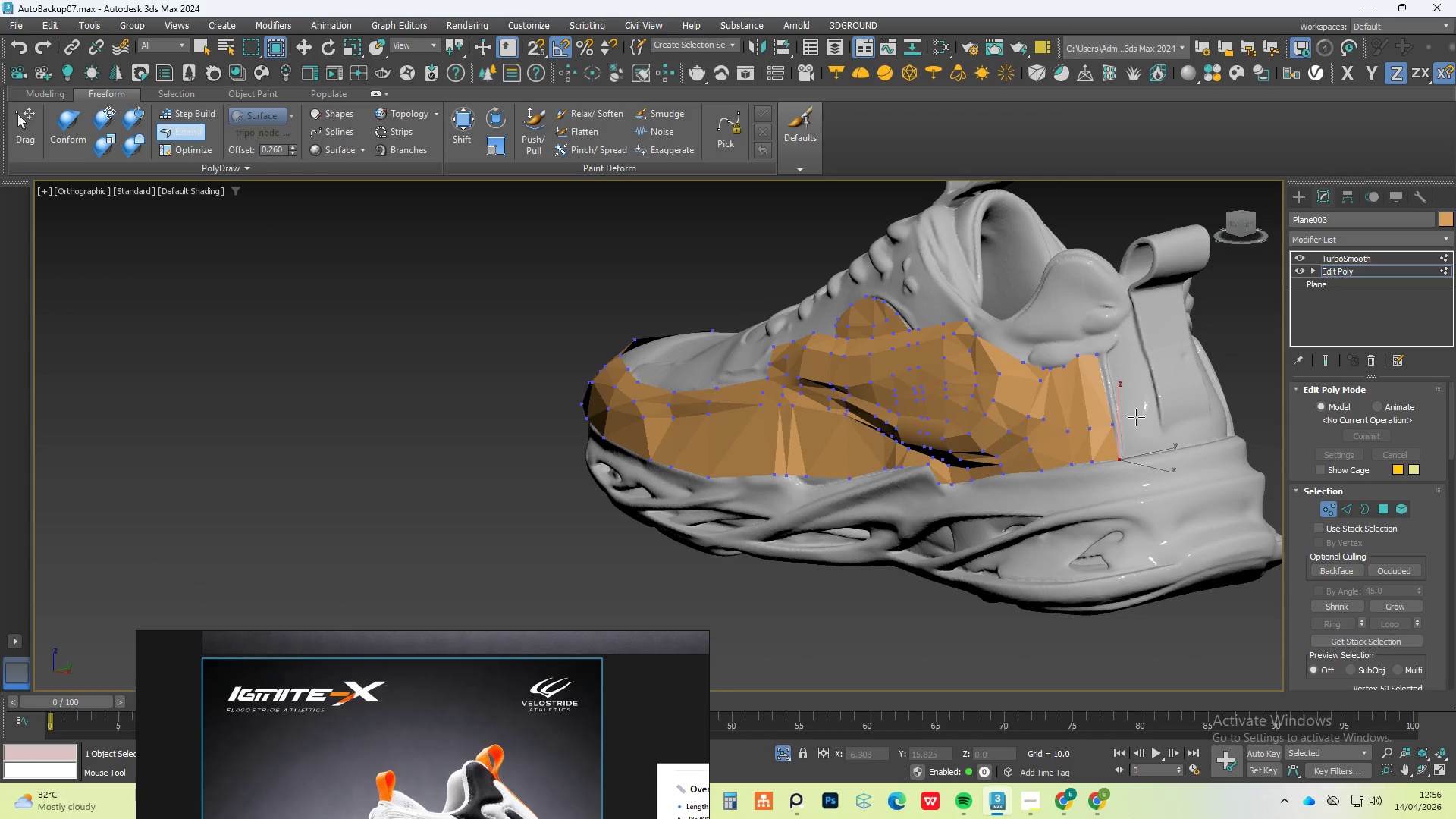 
hold_key(key=ShiftLeft, duration=0.31)
 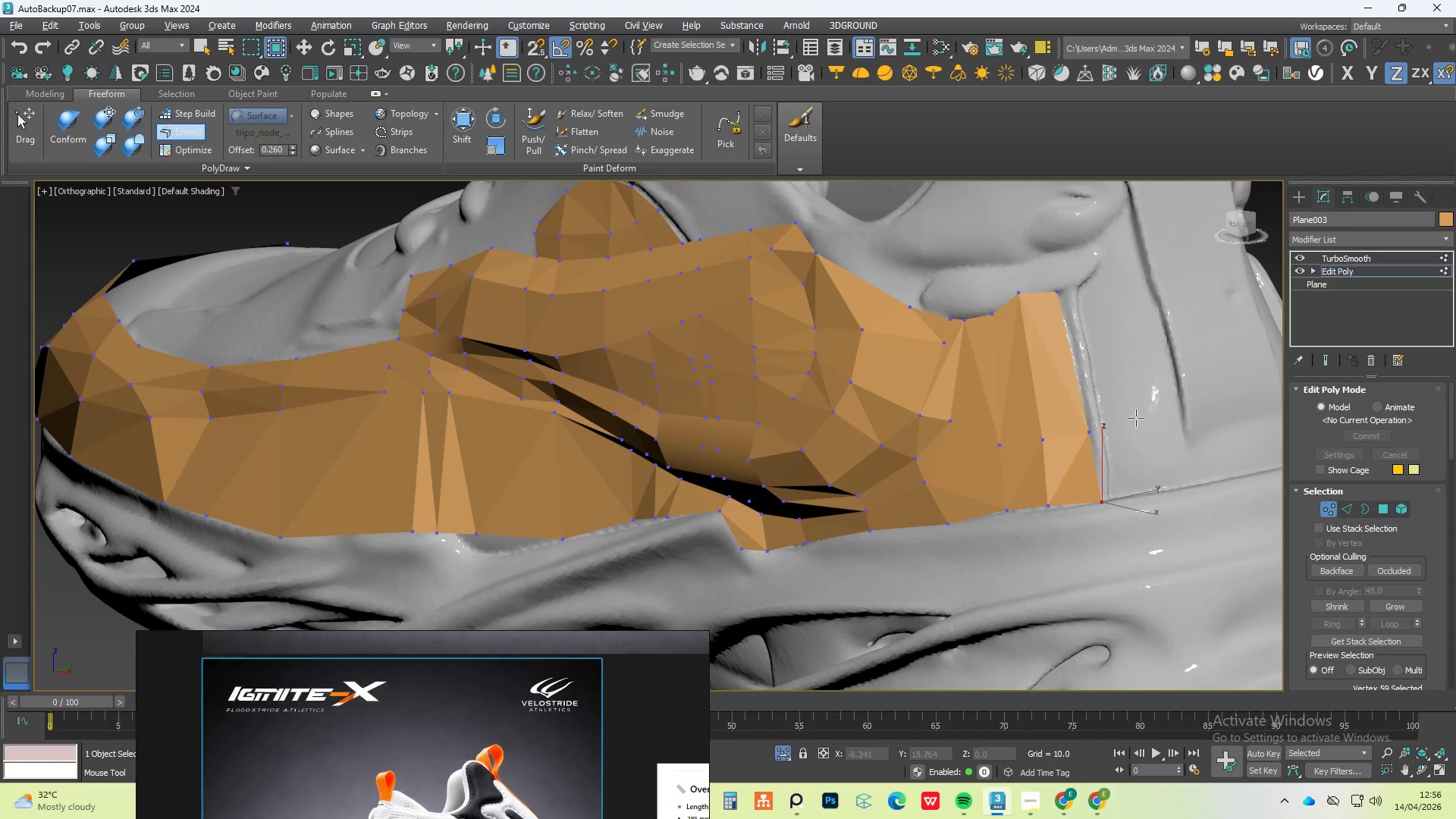 
scroll: coordinate [1136, 417], scroll_direction: down, amount: 2.0
 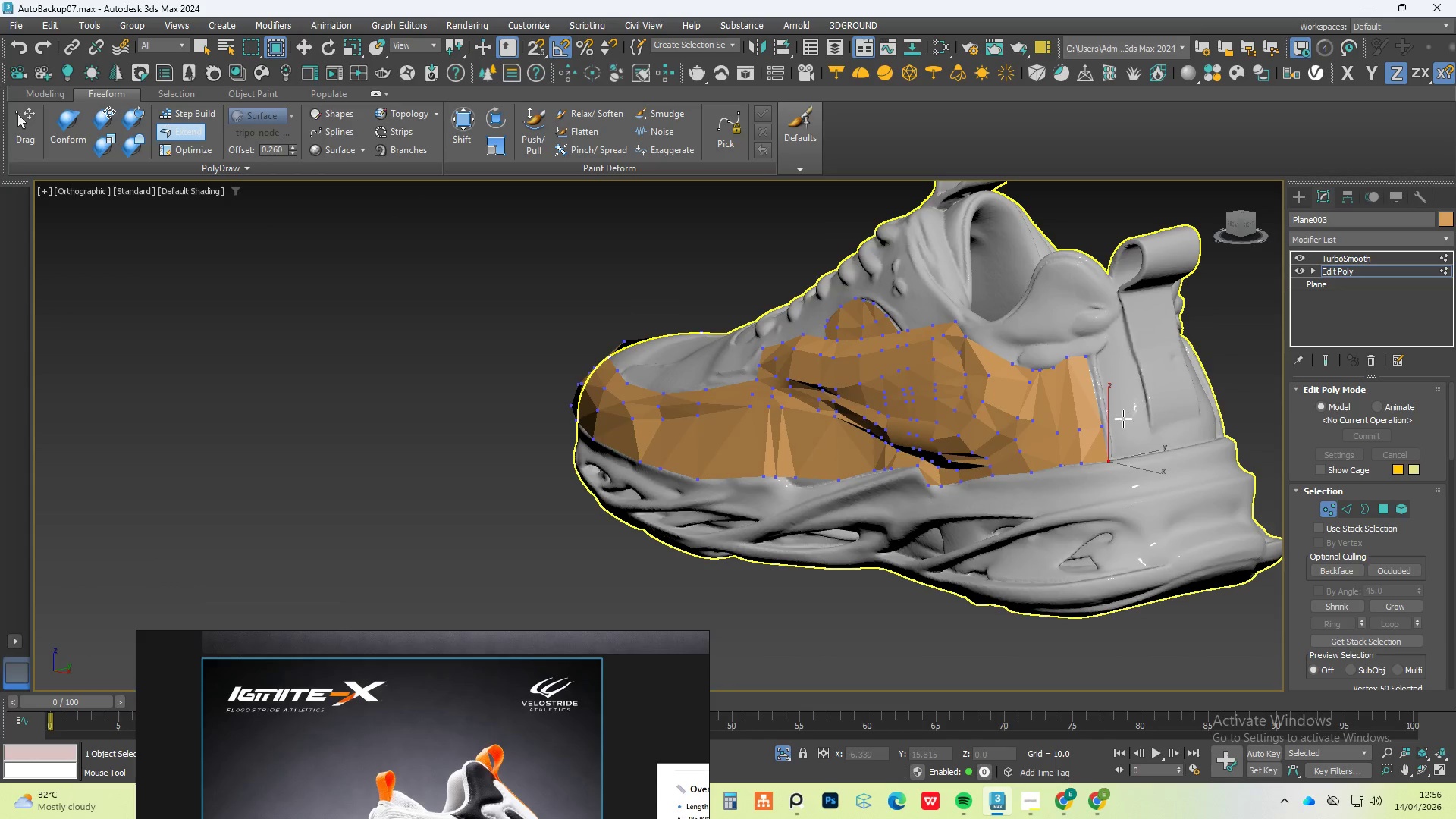 
hold_key(key=ControlLeft, duration=3.38)
 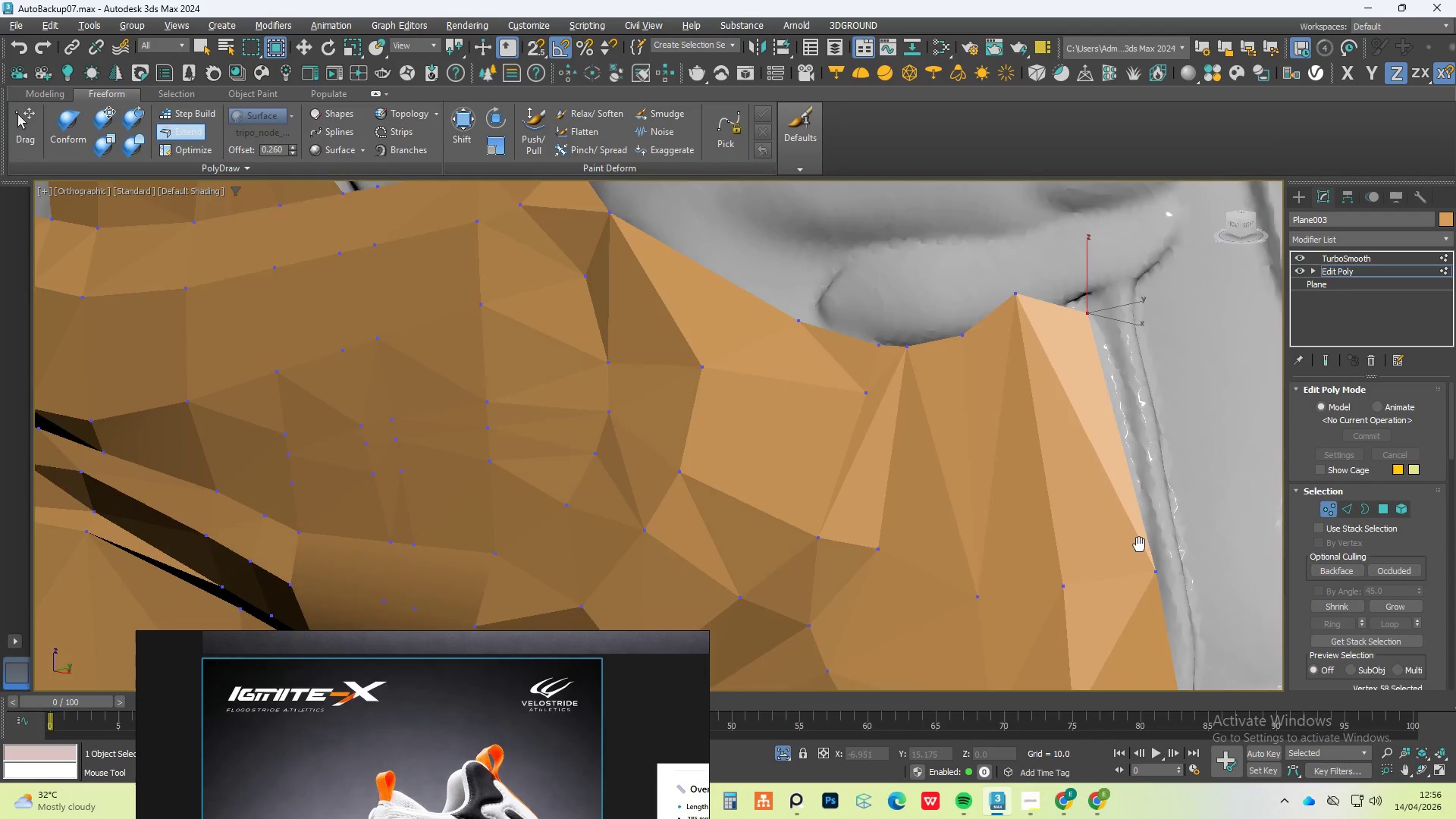 
hold_key(key=AltLeft, duration=3.44)
 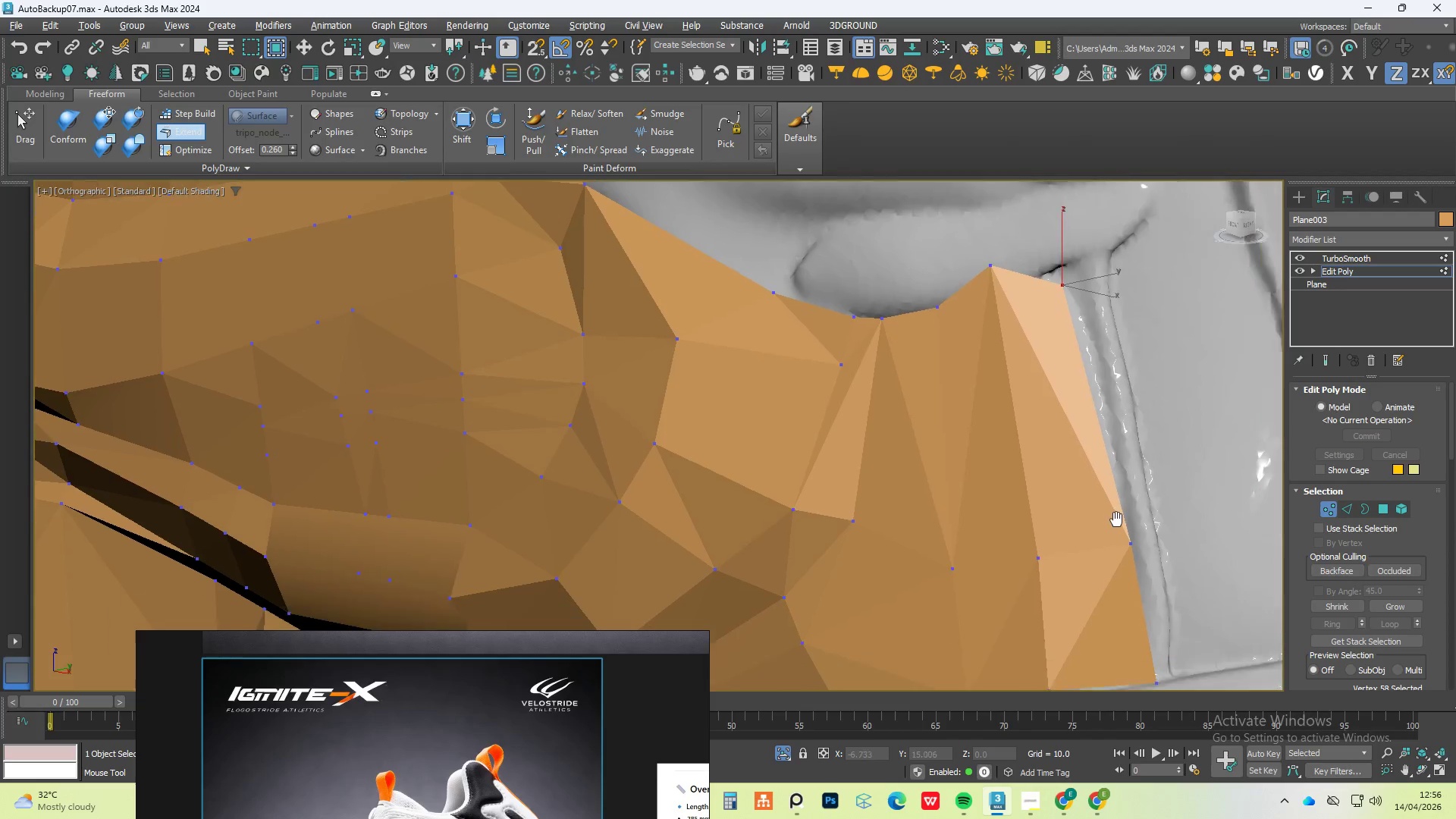 
hold_key(key=ShiftLeft, duration=1.53)
 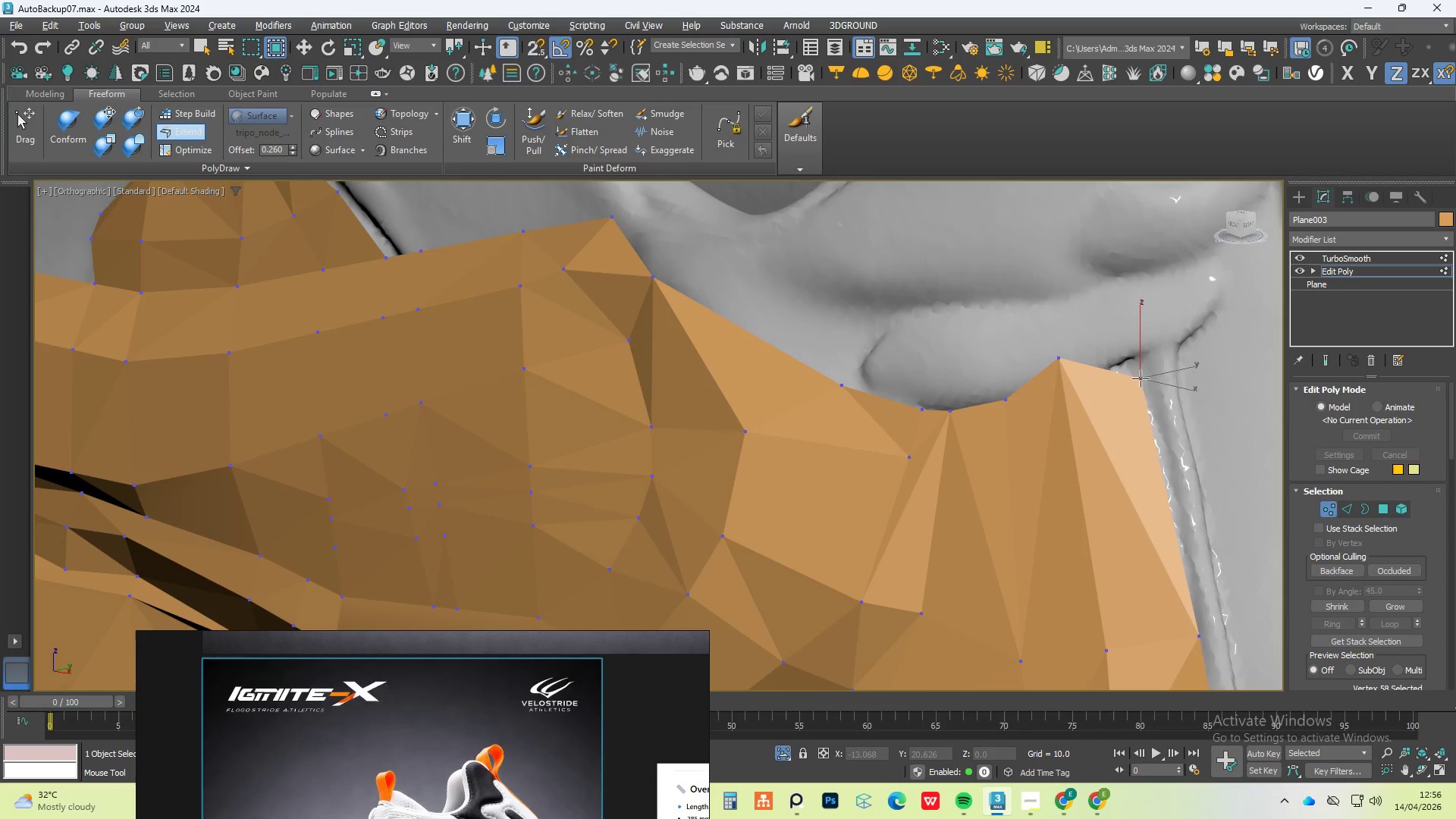 
scroll: coordinate [1081, 359], scroll_direction: up, amount: 4.0
 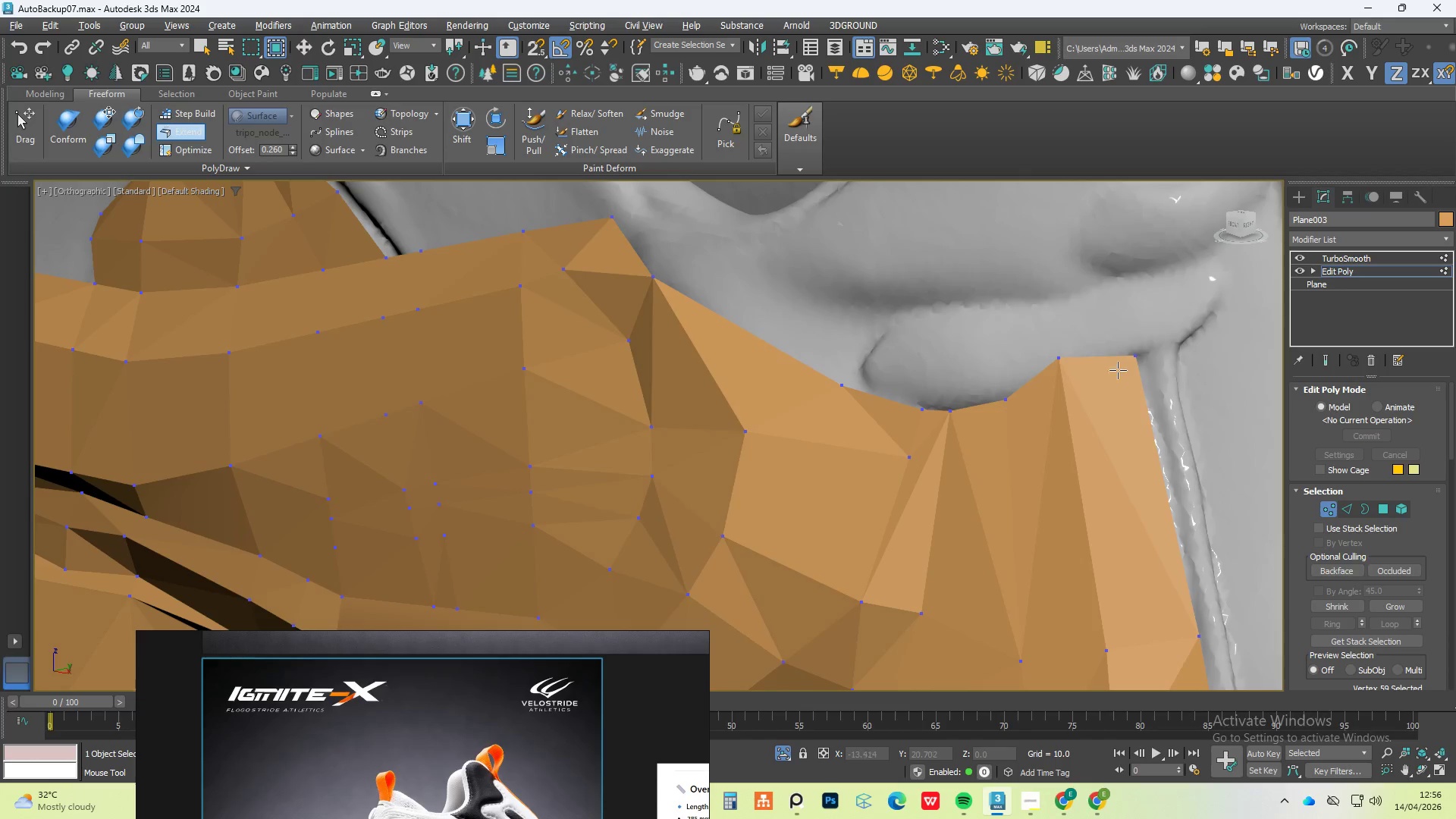 
left_click_drag(start_coordinate=[1129, 357], to_coordinate=[1131, 378])
 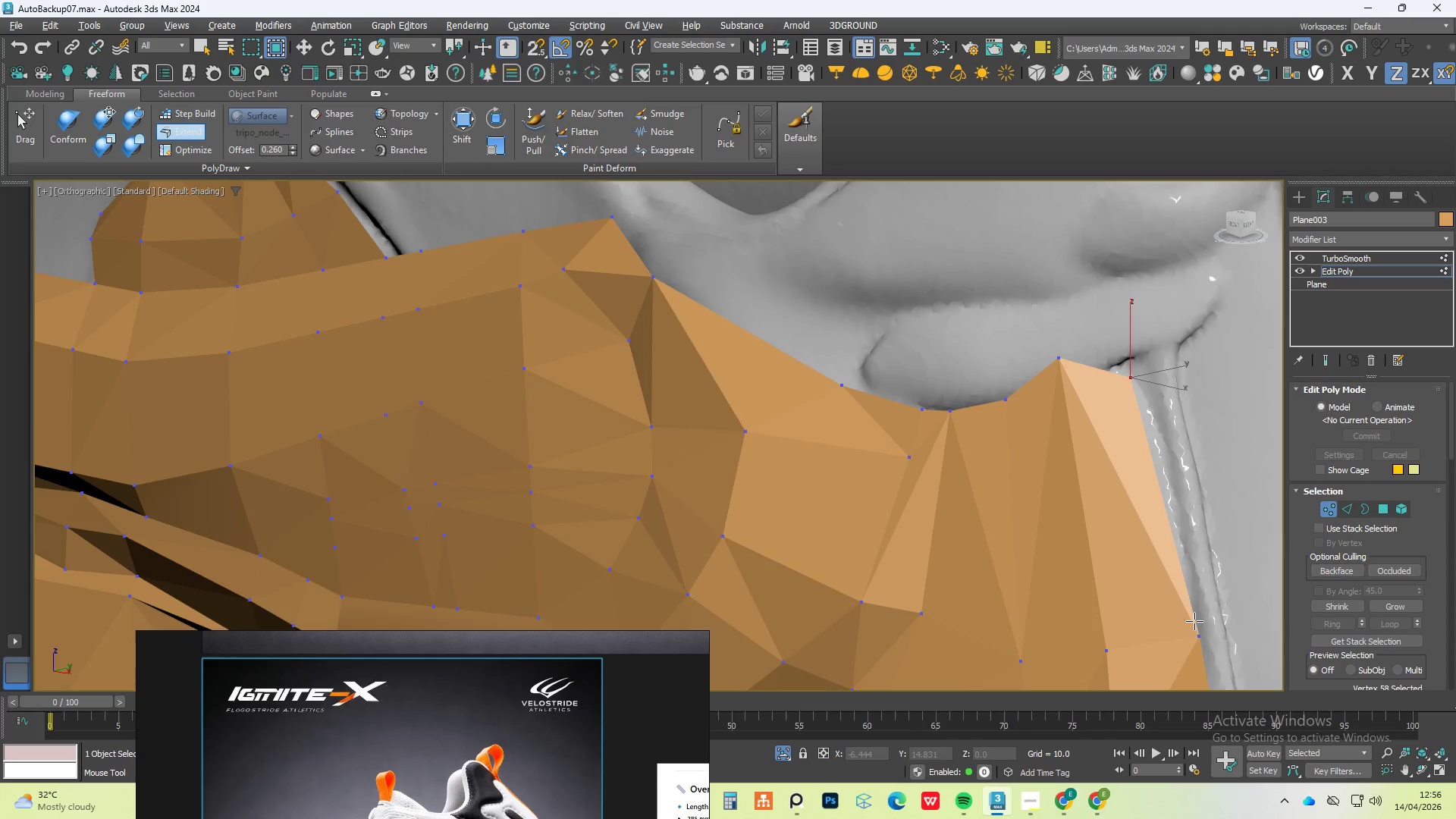 
hold_key(key=ShiftLeft, duration=1.51)
 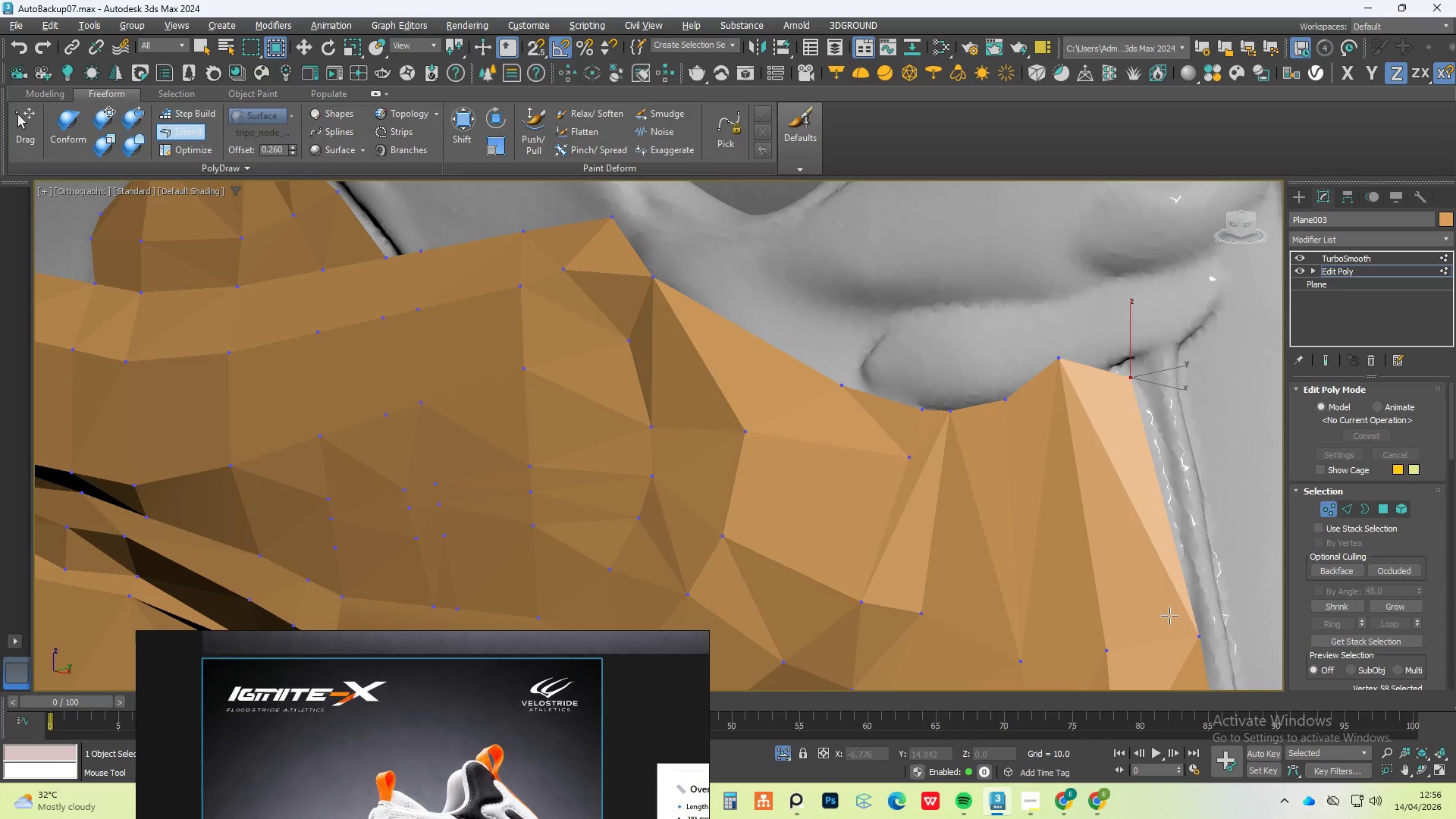 
hold_key(key=ShiftLeft, duration=0.31)
 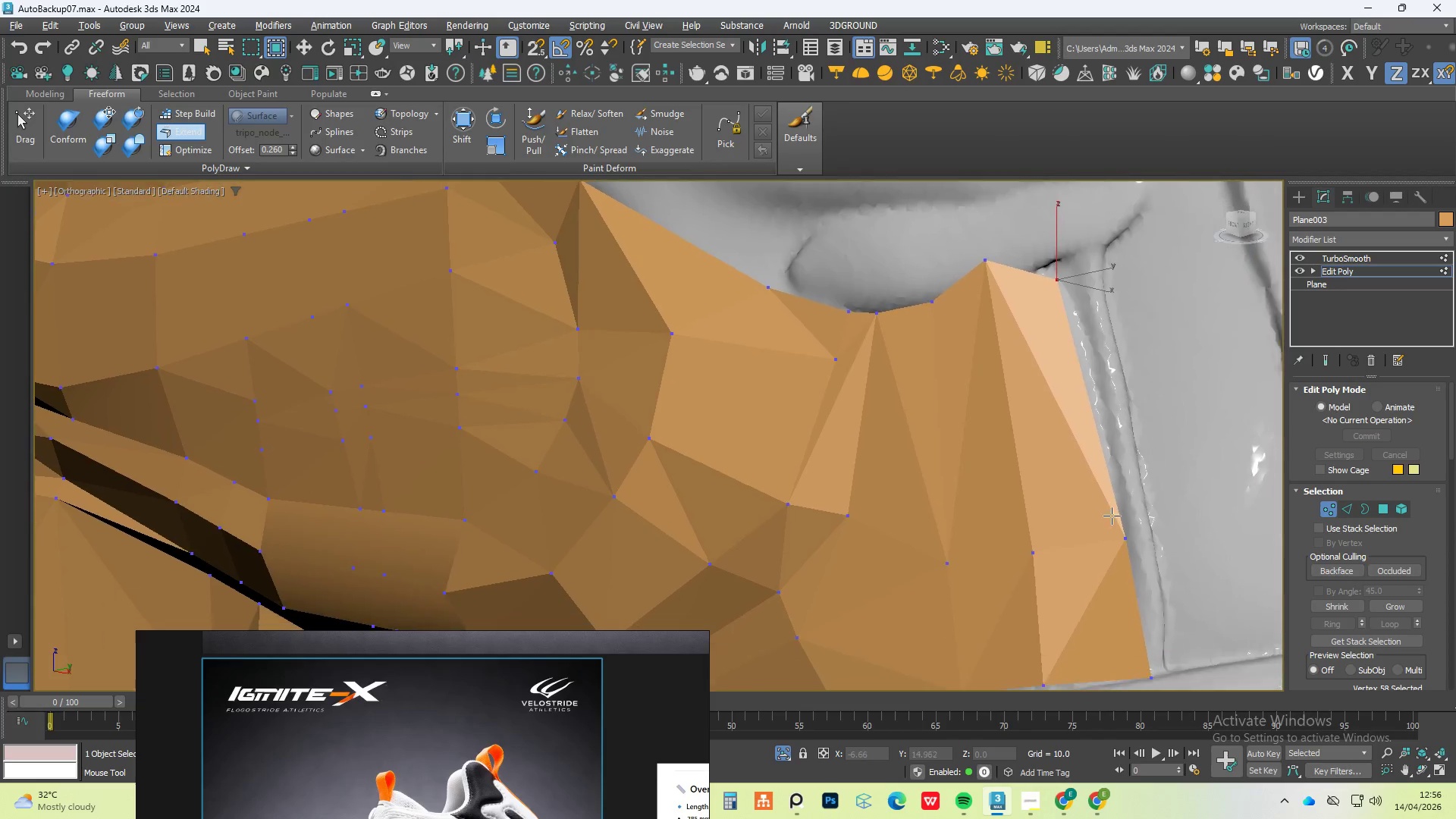 
hold_key(key=ShiftLeft, duration=1.42)
hold_key(key=ControlLeft, duration=0.75)
left_click_drag(start_coordinate=[1110, 485], to_coordinate=[1157, 479])
 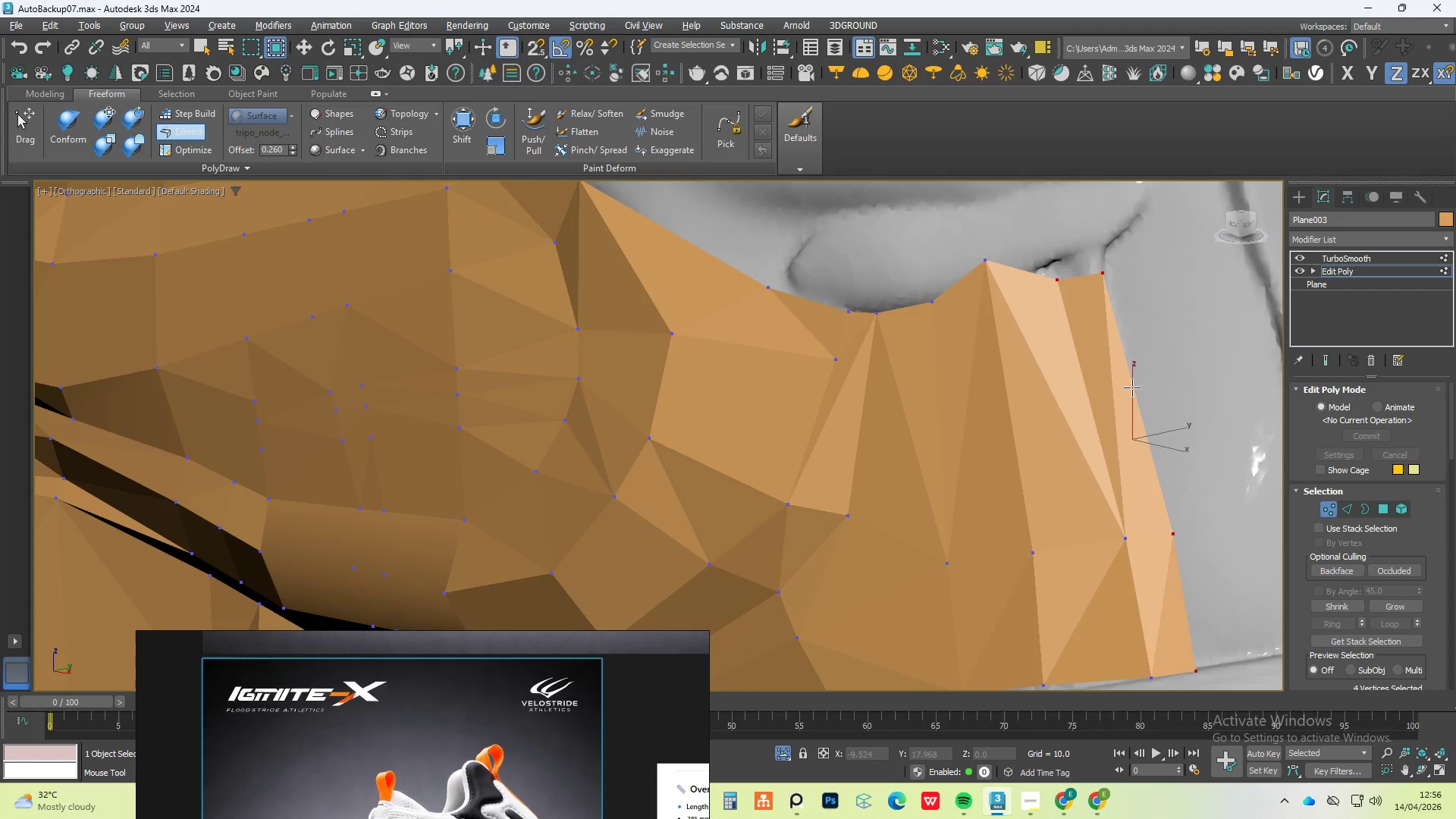 
hold_key(key=ControlLeft, duration=5.72)
 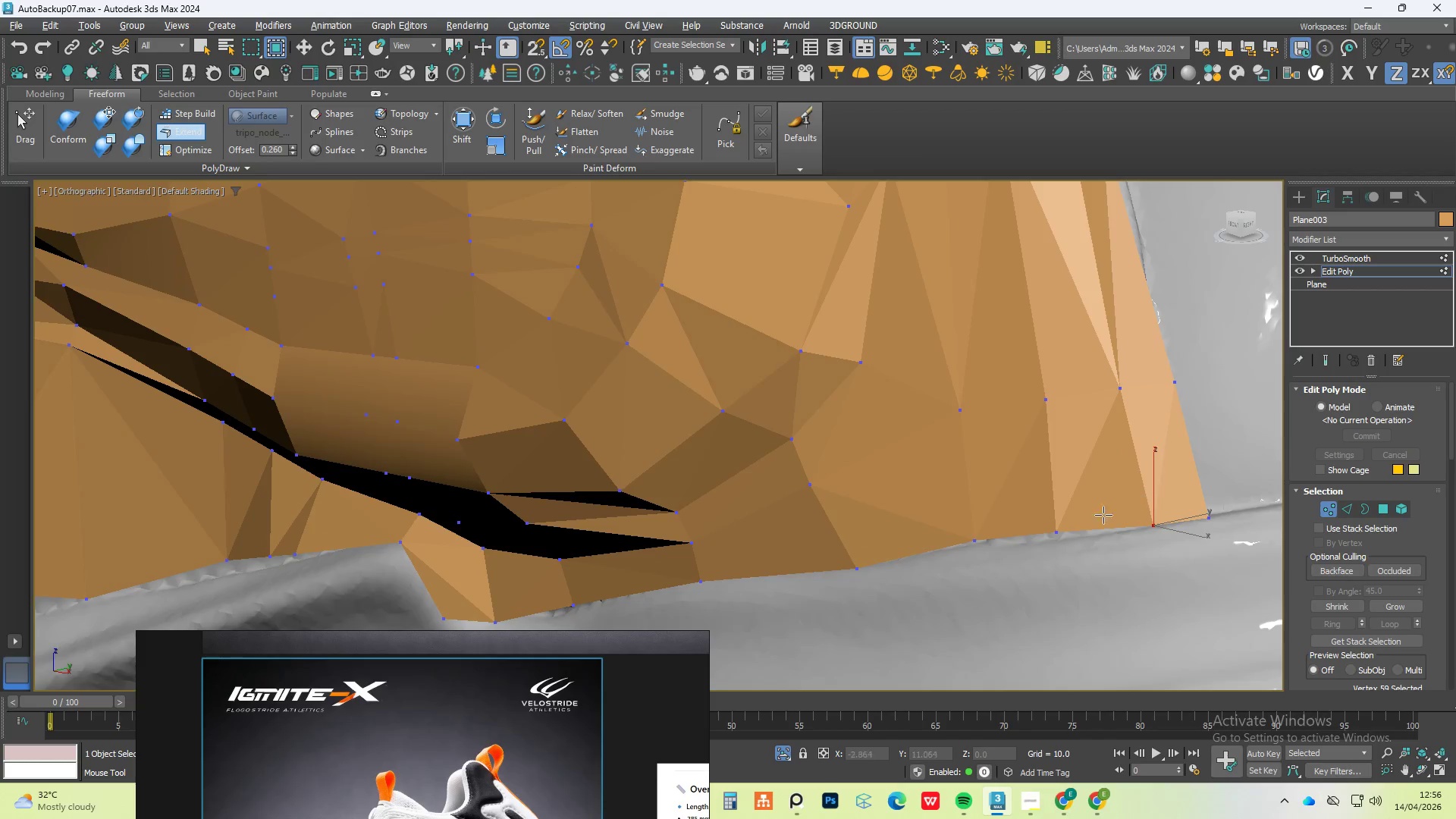 
hold_key(key=AltLeft, duration=5.75)
 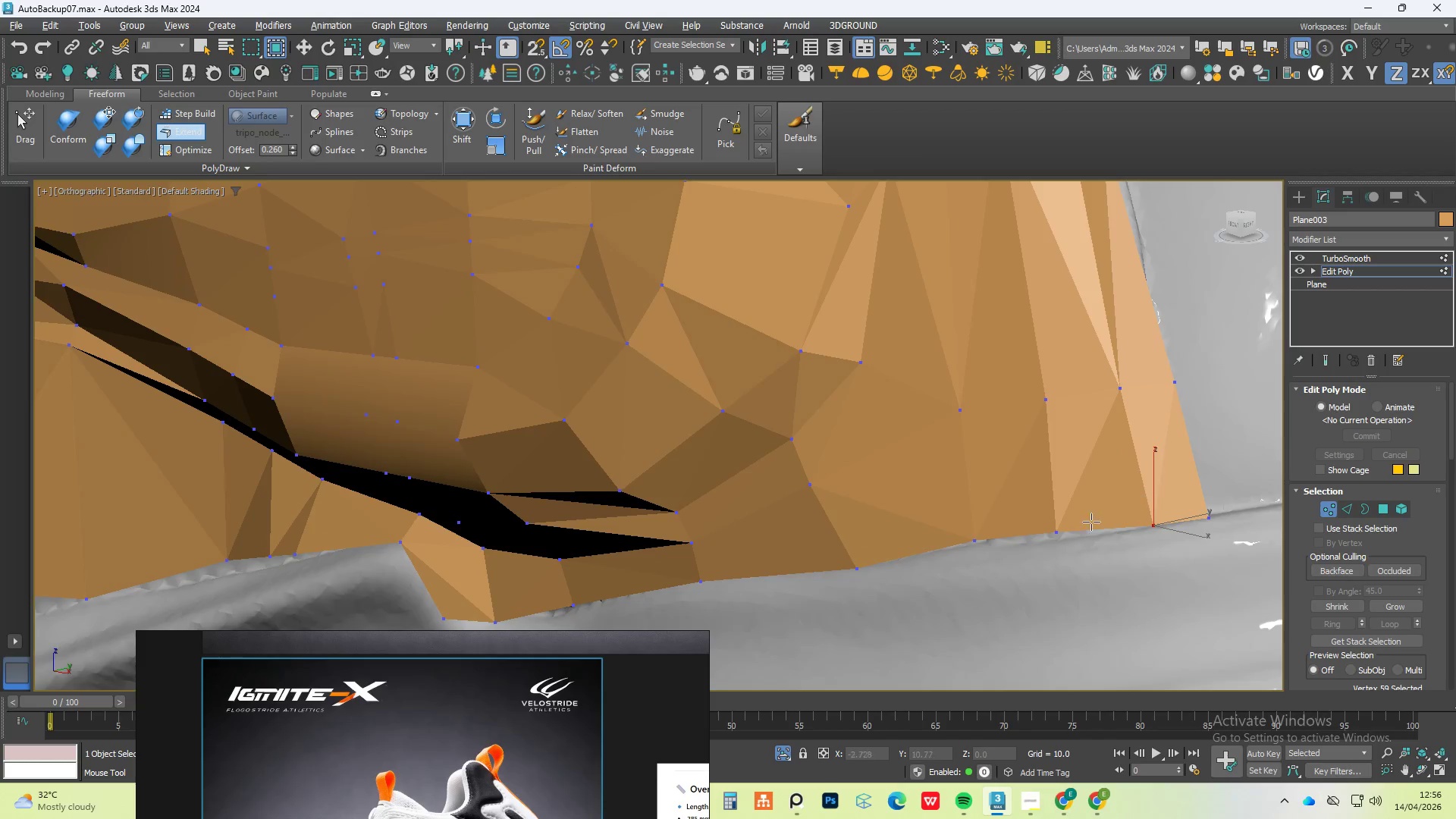 
hold_key(key=ShiftLeft, duration=1.53)